 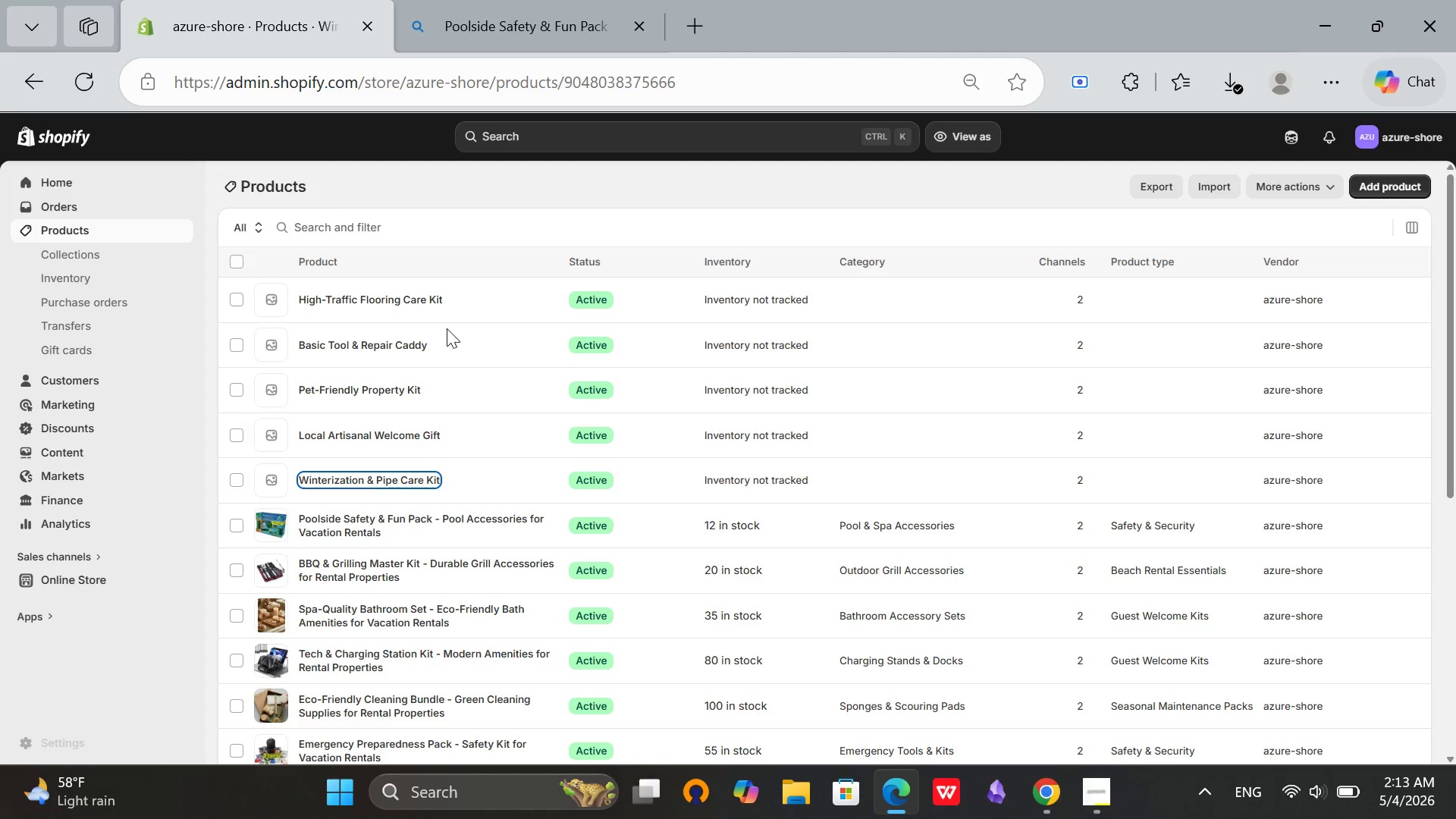 
left_click([633, 252])
 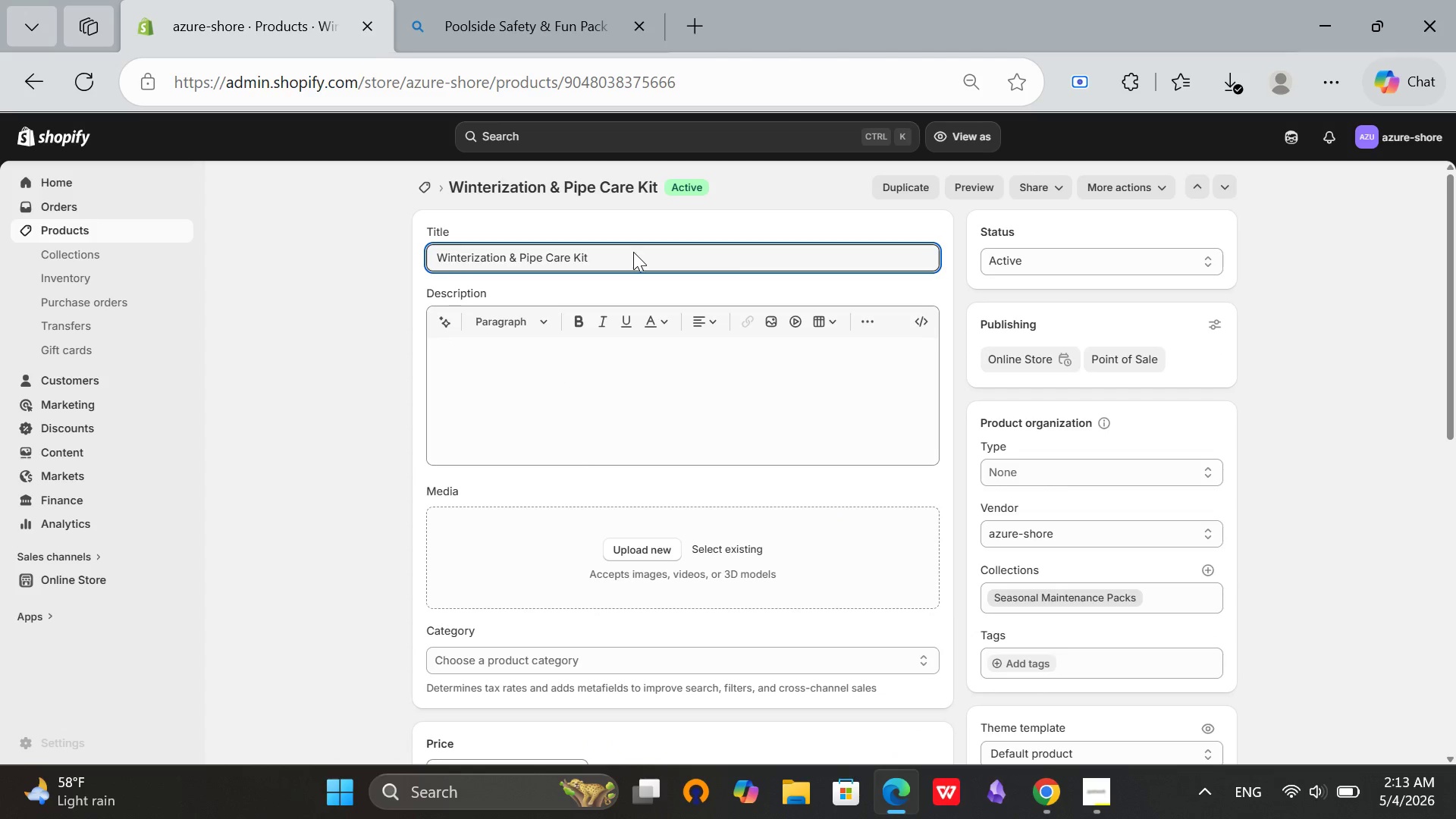 
key(Control+ControlLeft)
 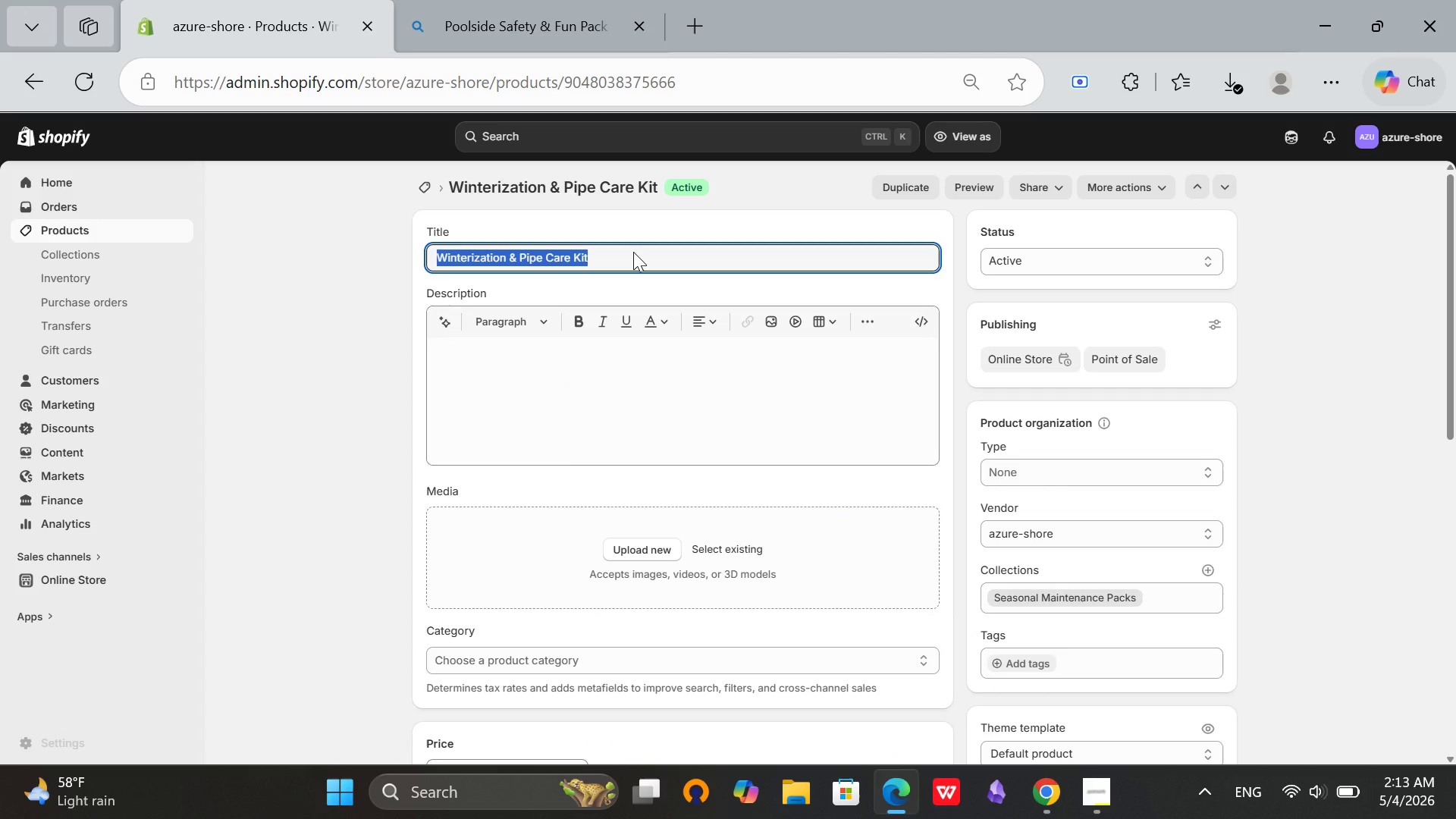 
key(Control+A)
 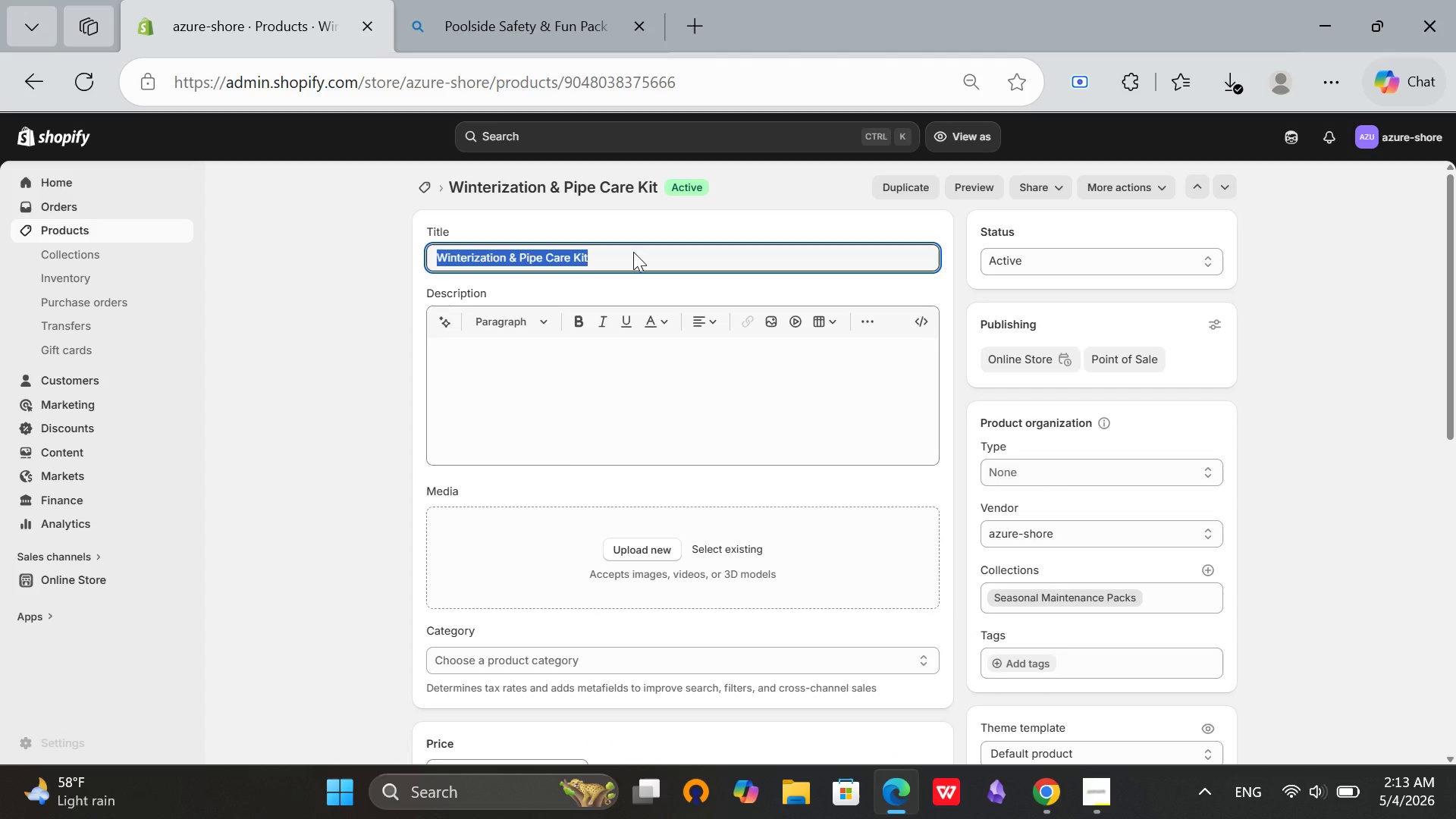 
key(Control+C)
 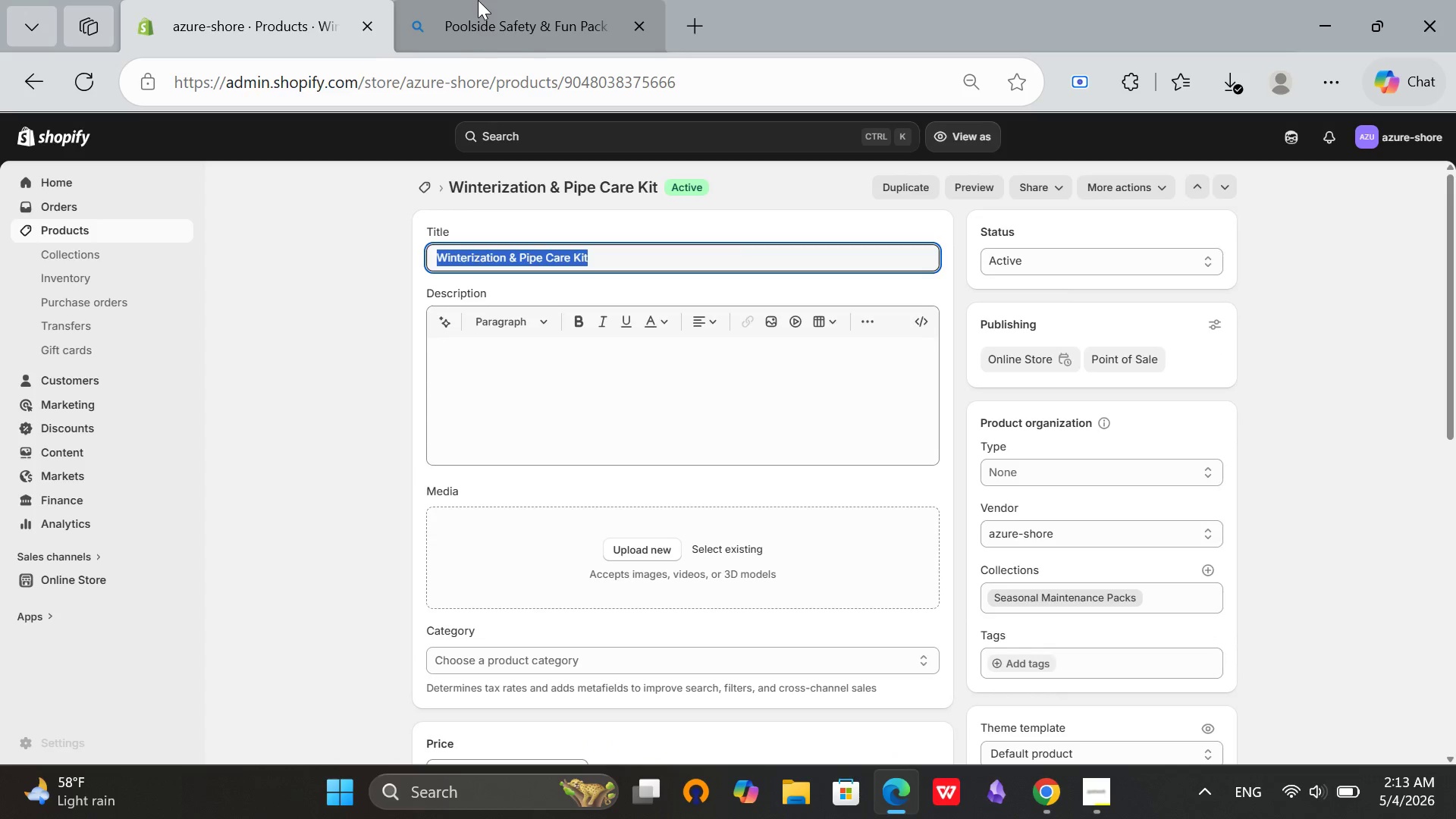 
left_click([478, 0])
 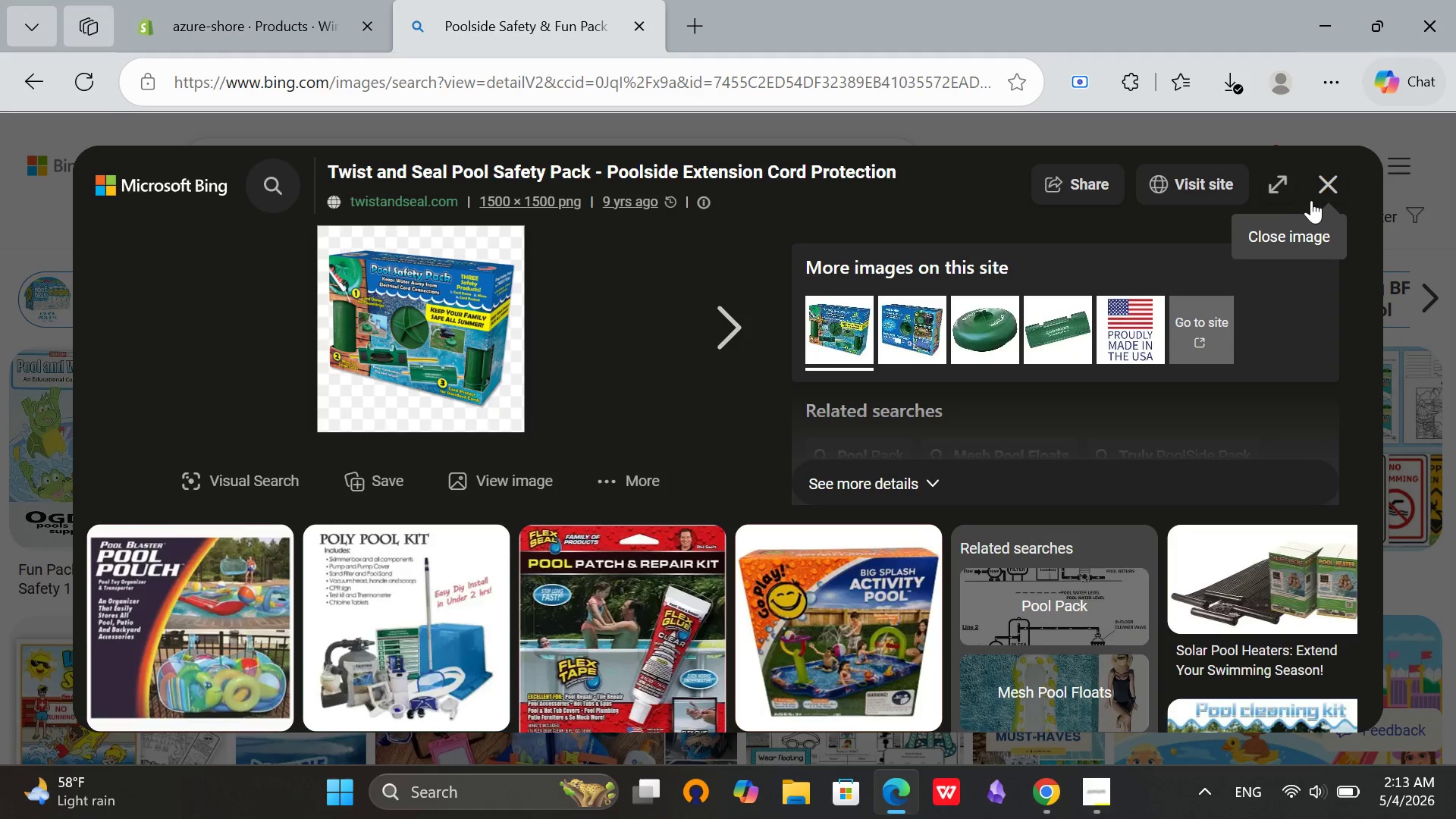 
left_click([1316, 200])
 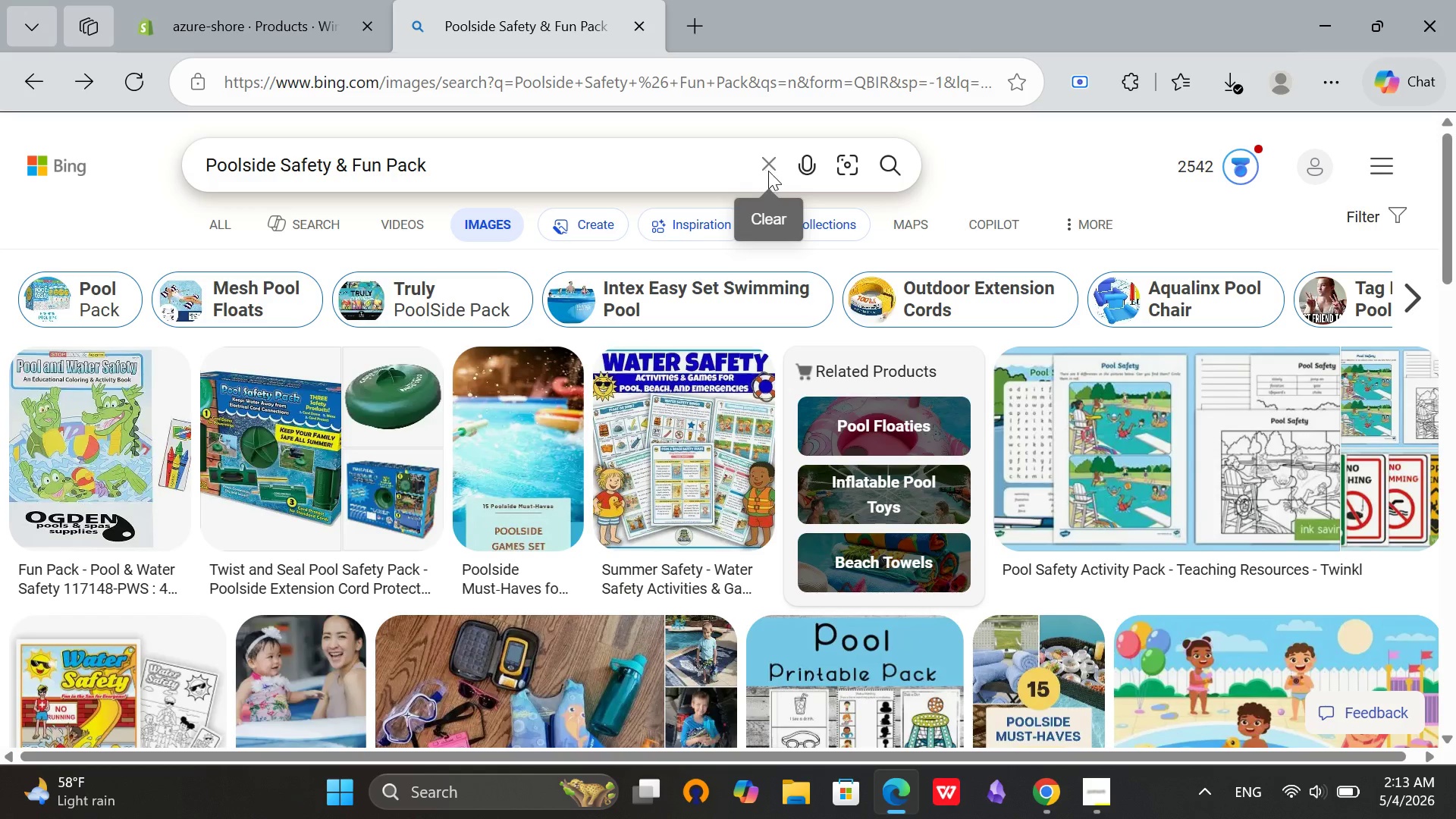 
key(Control+V)
 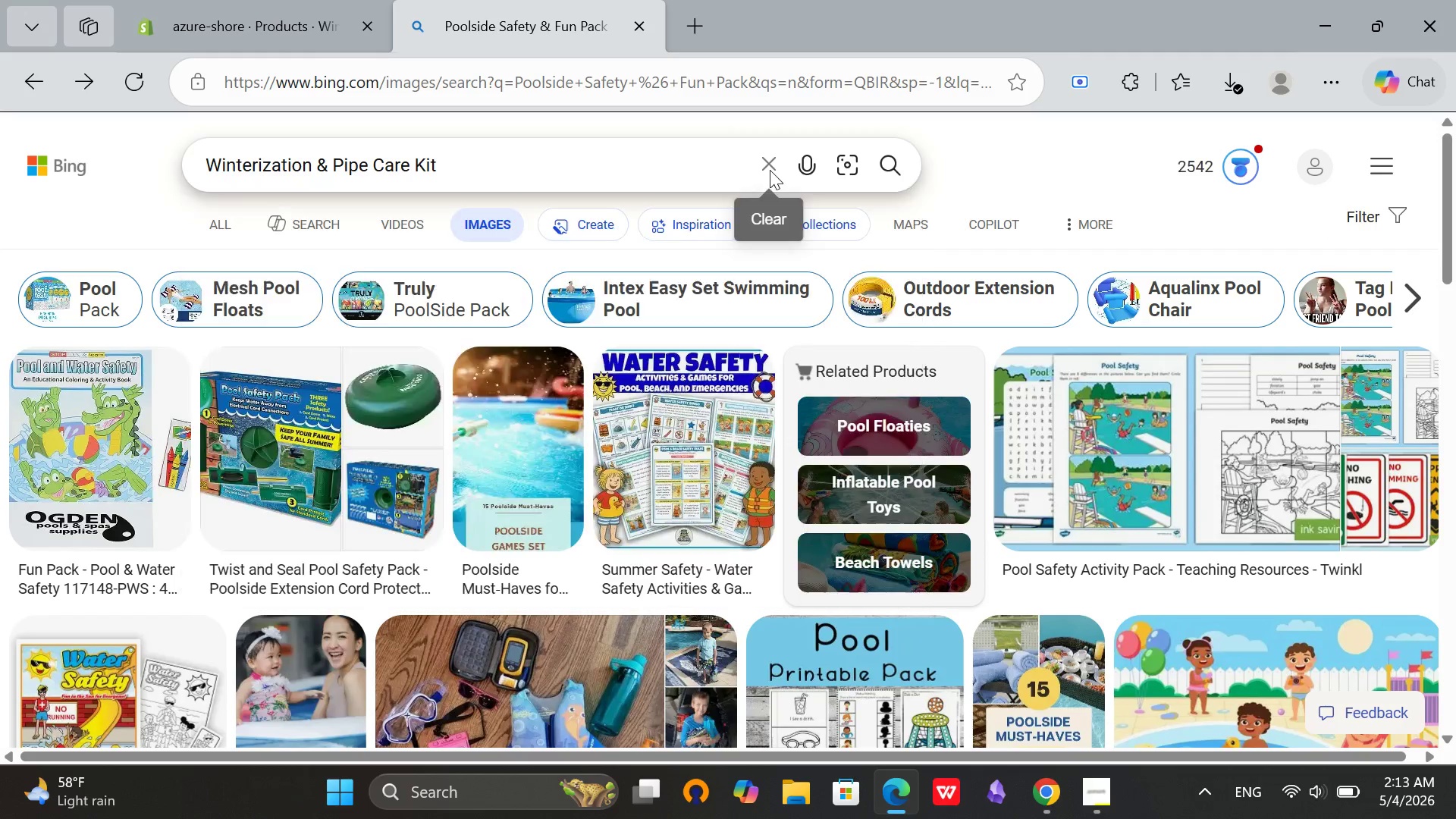 
key(Enter)
 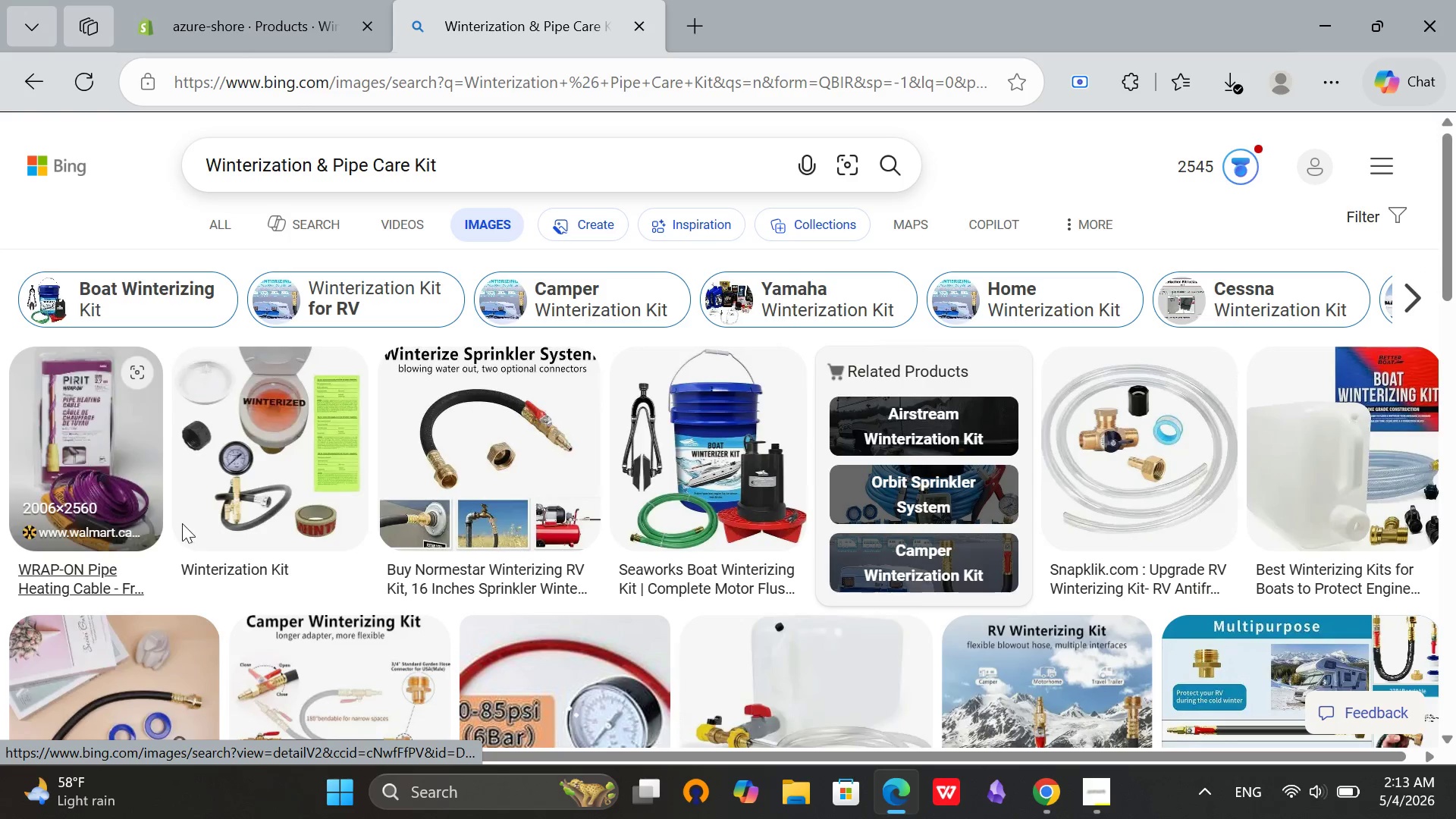 
wait(6.61)
 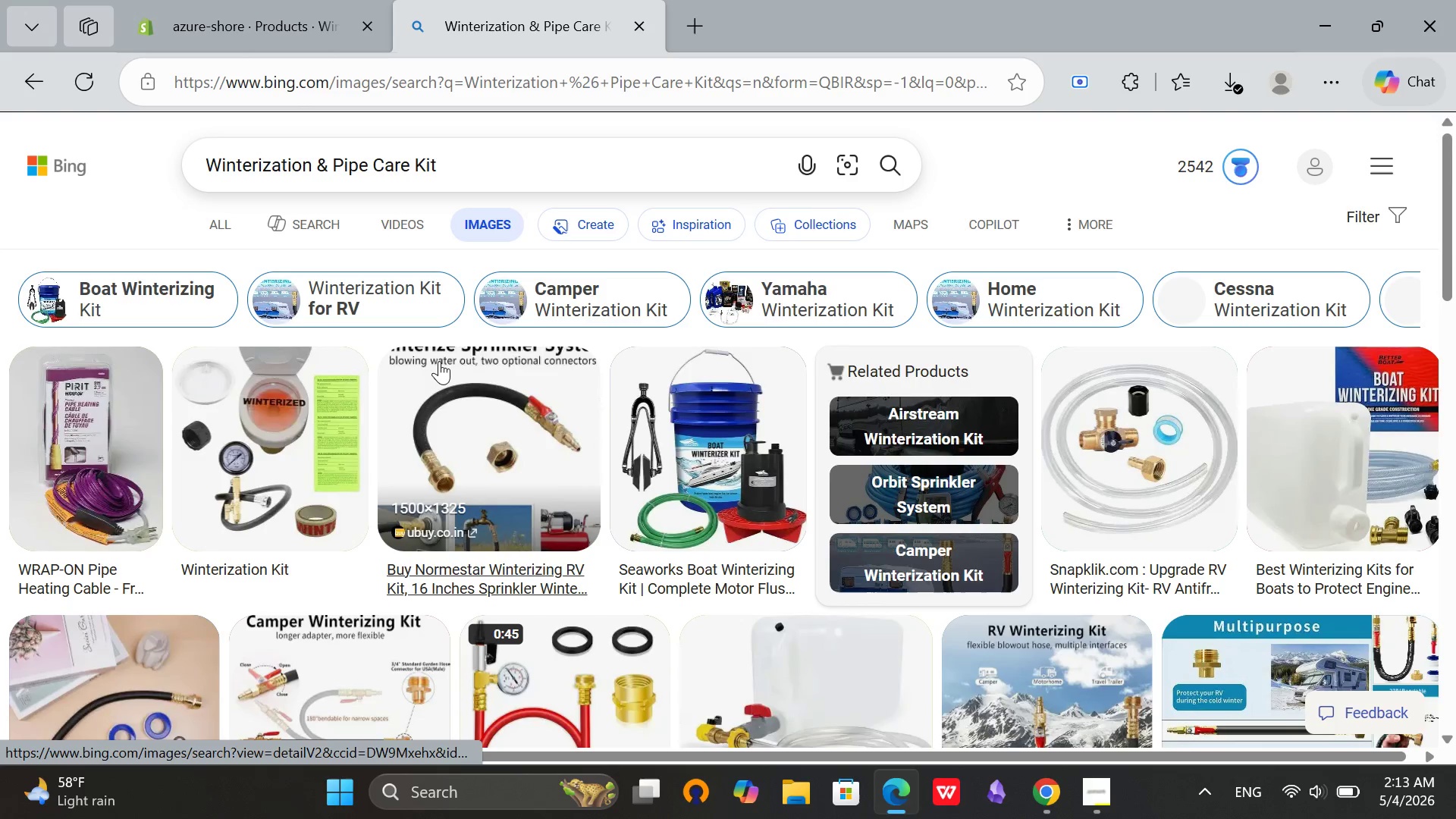 
scroll: coordinate [500, 414], scroll_direction: down, amount: 4.0
 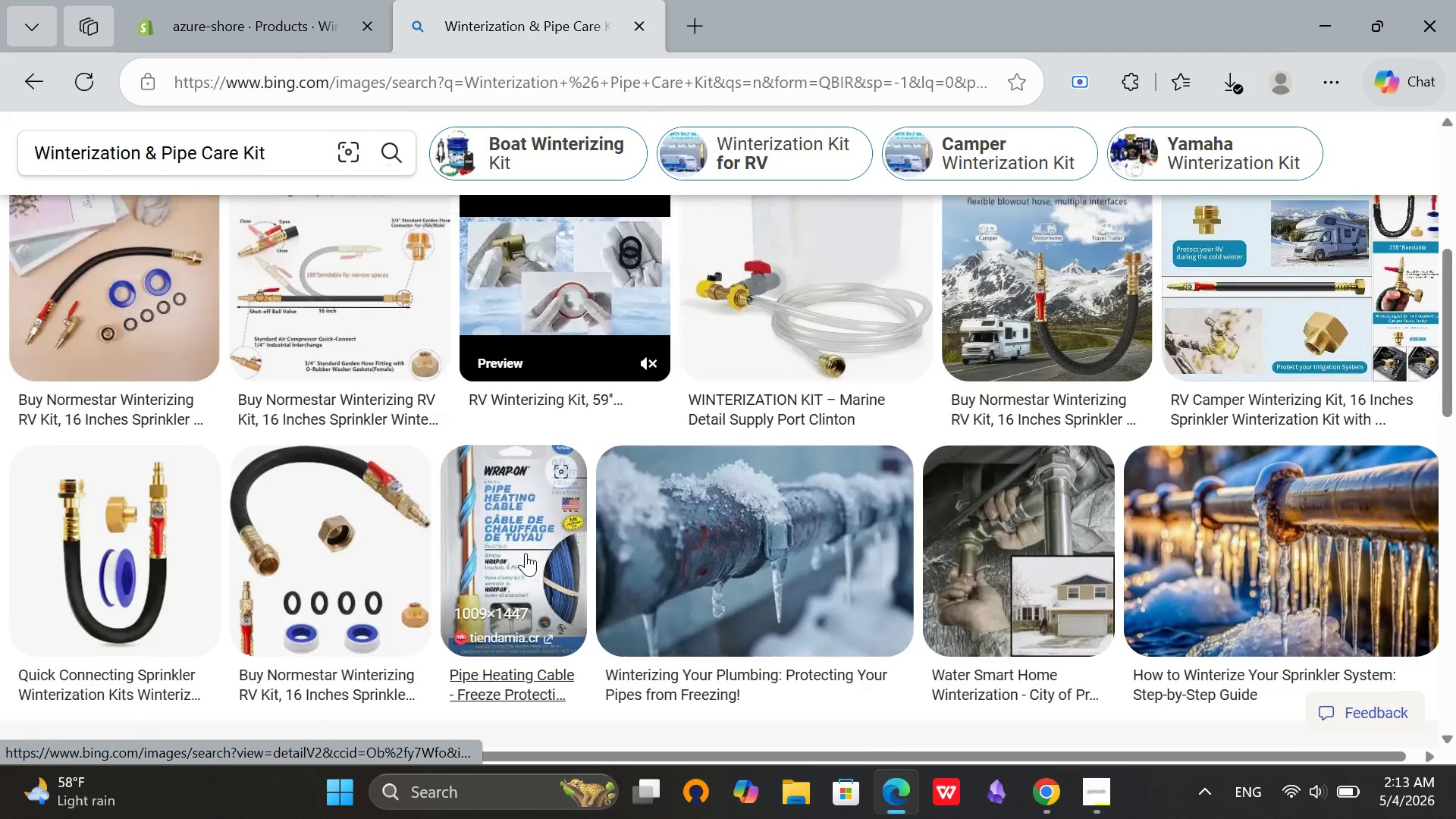 
scroll: coordinate [526, 553], scroll_direction: none, amount: 0.0
 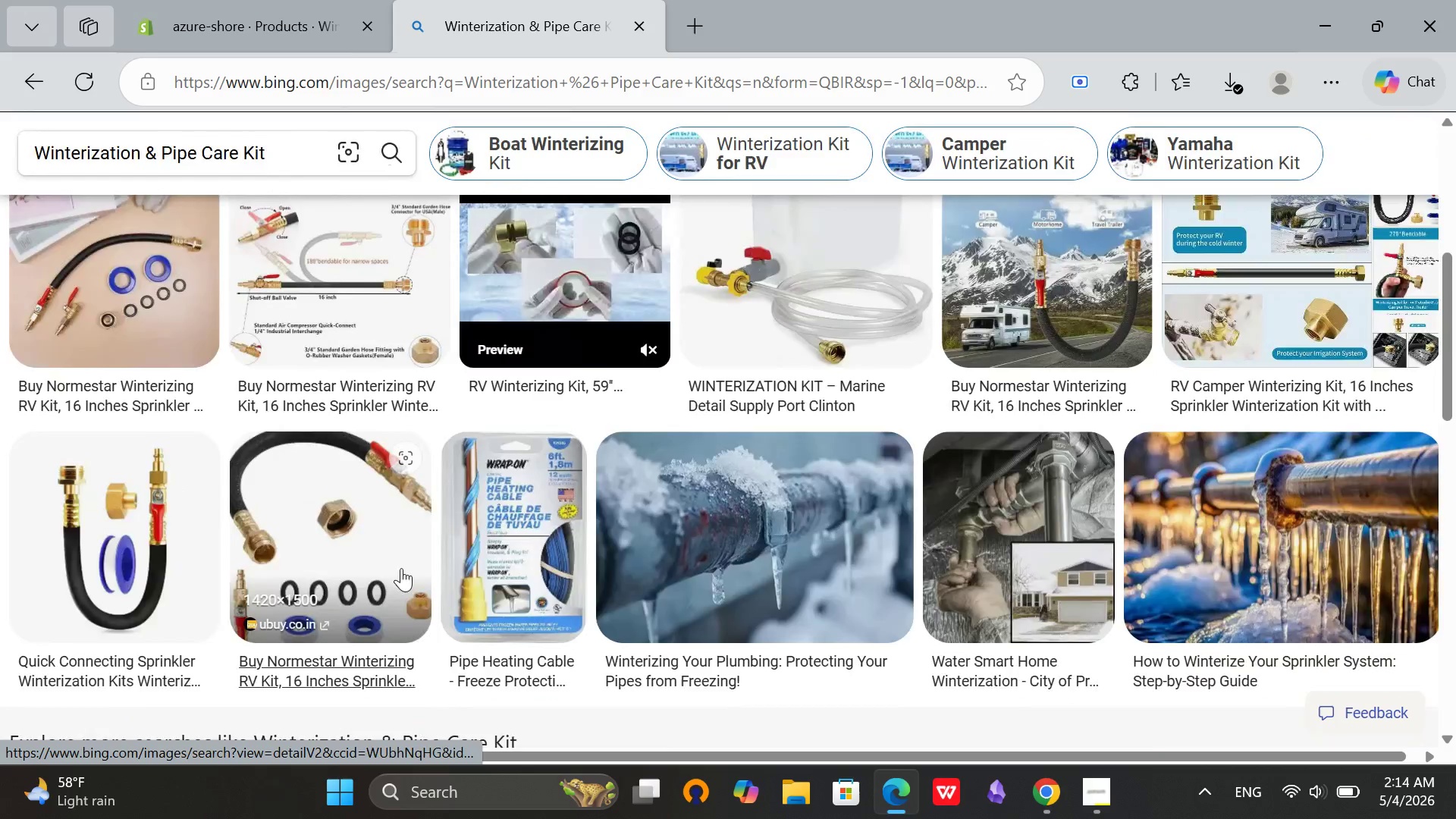 
scroll: coordinate [401, 568], scroll_direction: up, amount: 2.0
 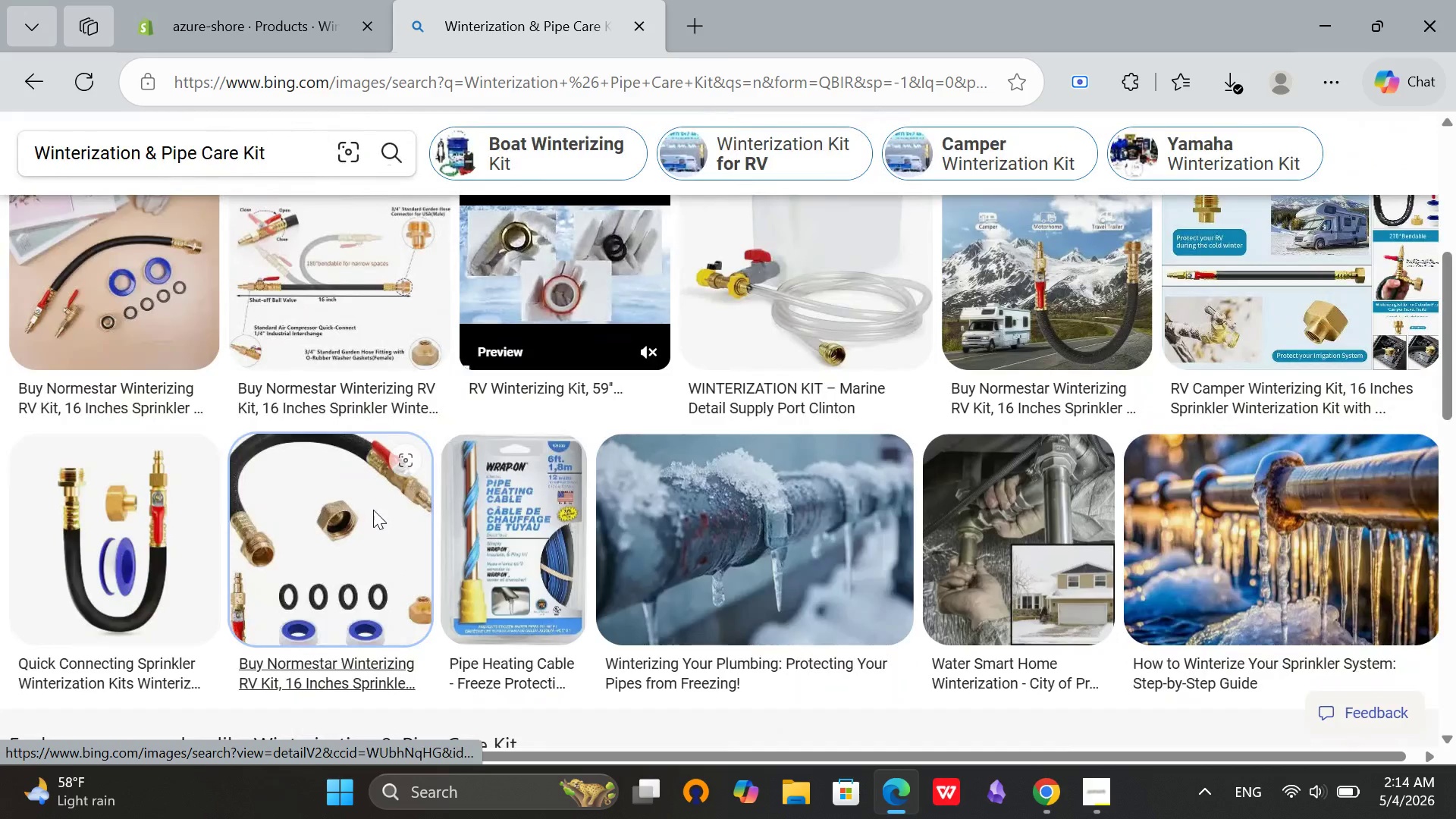 
left_click([373, 510])
 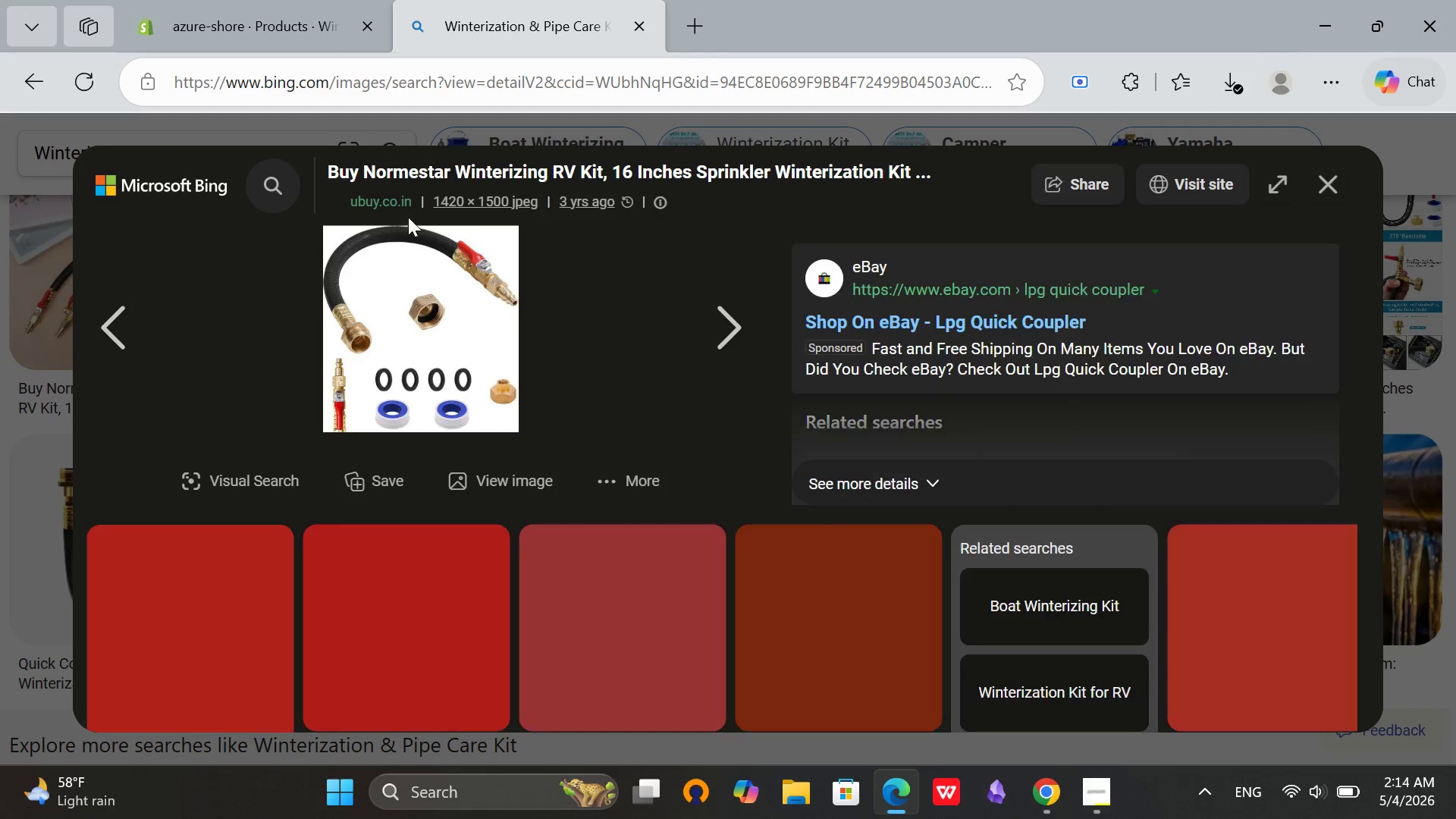 
right_click([436, 240])
 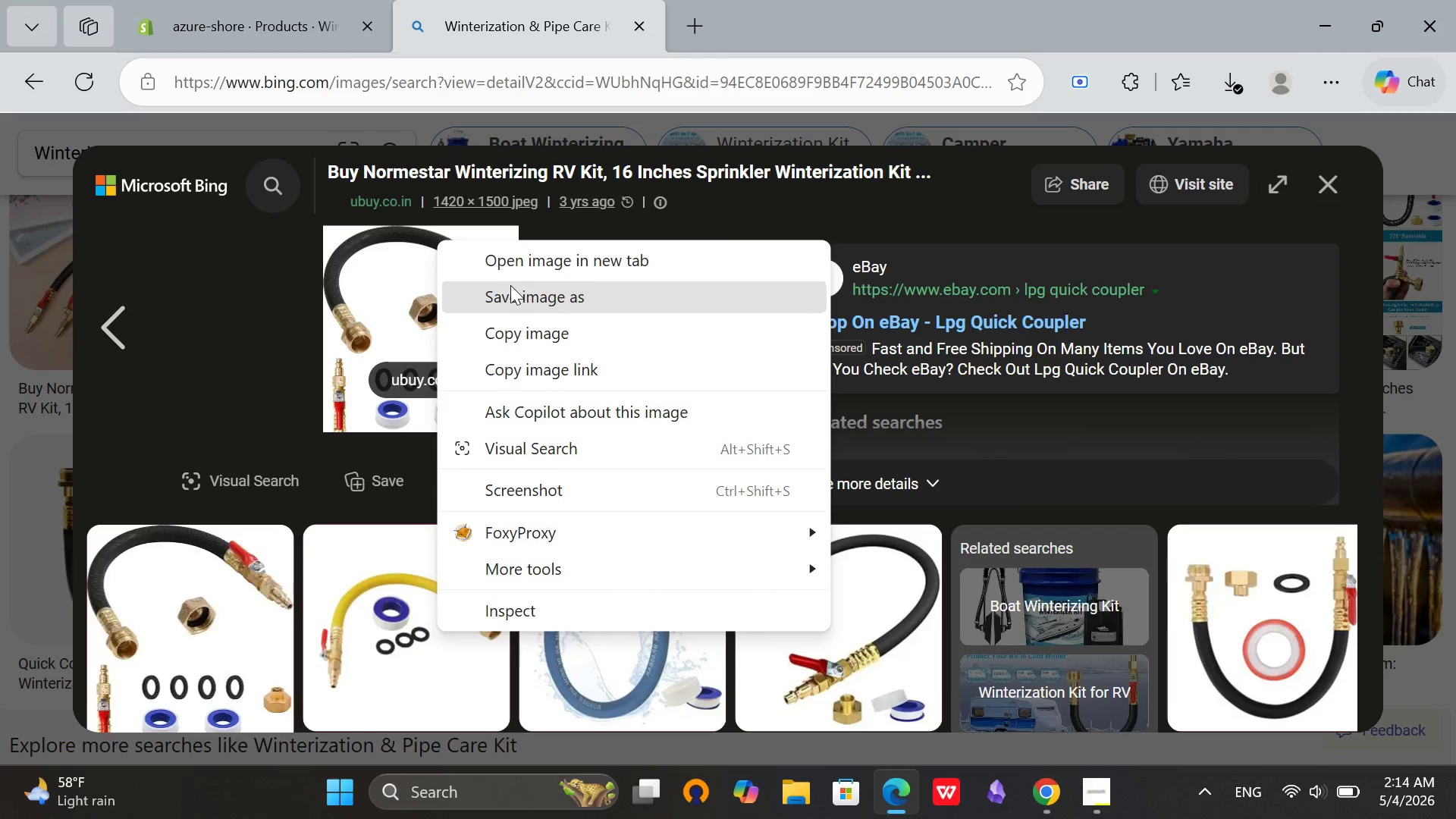 
left_click([510, 285])
 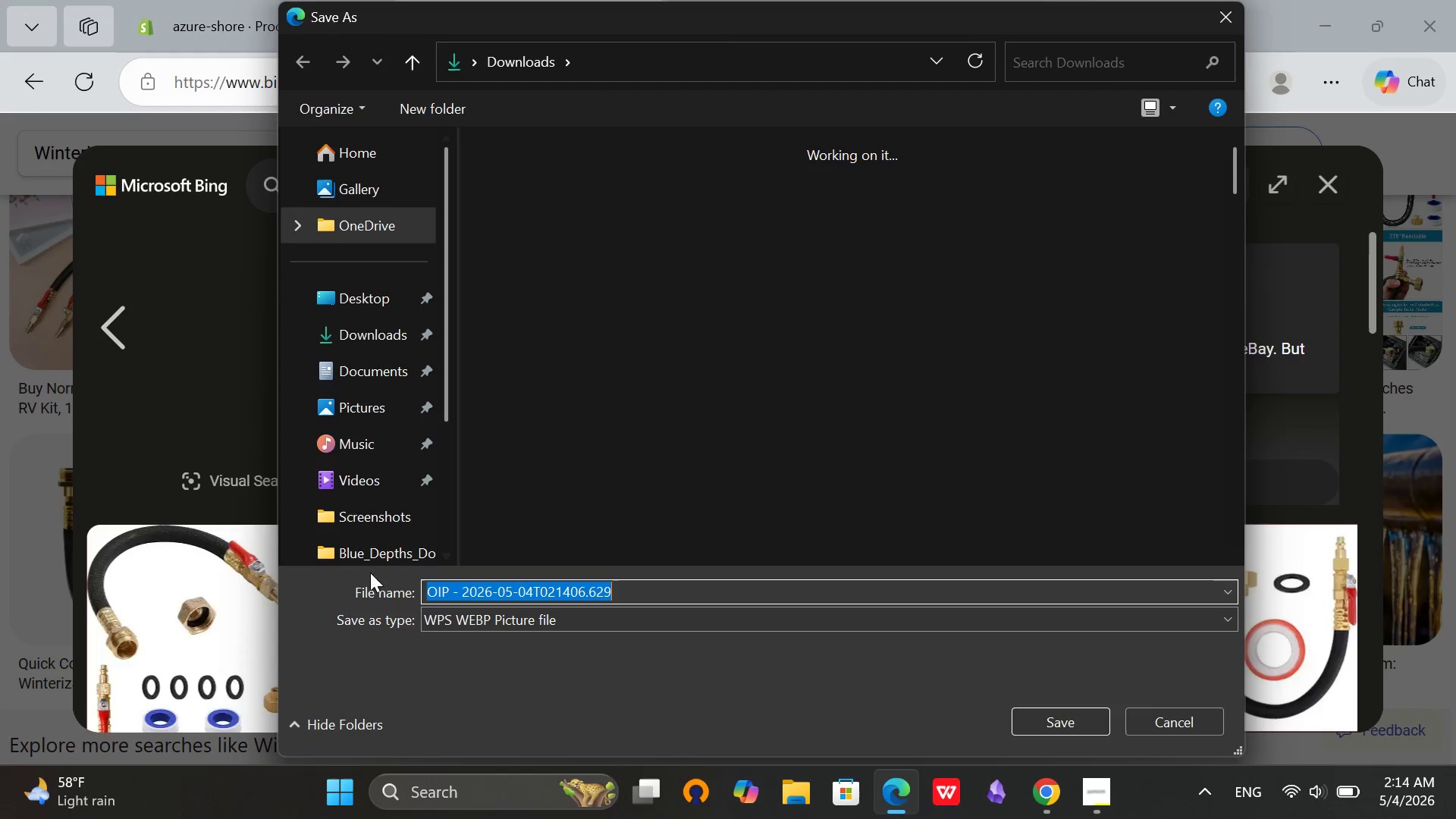 
left_click([375, 342])
 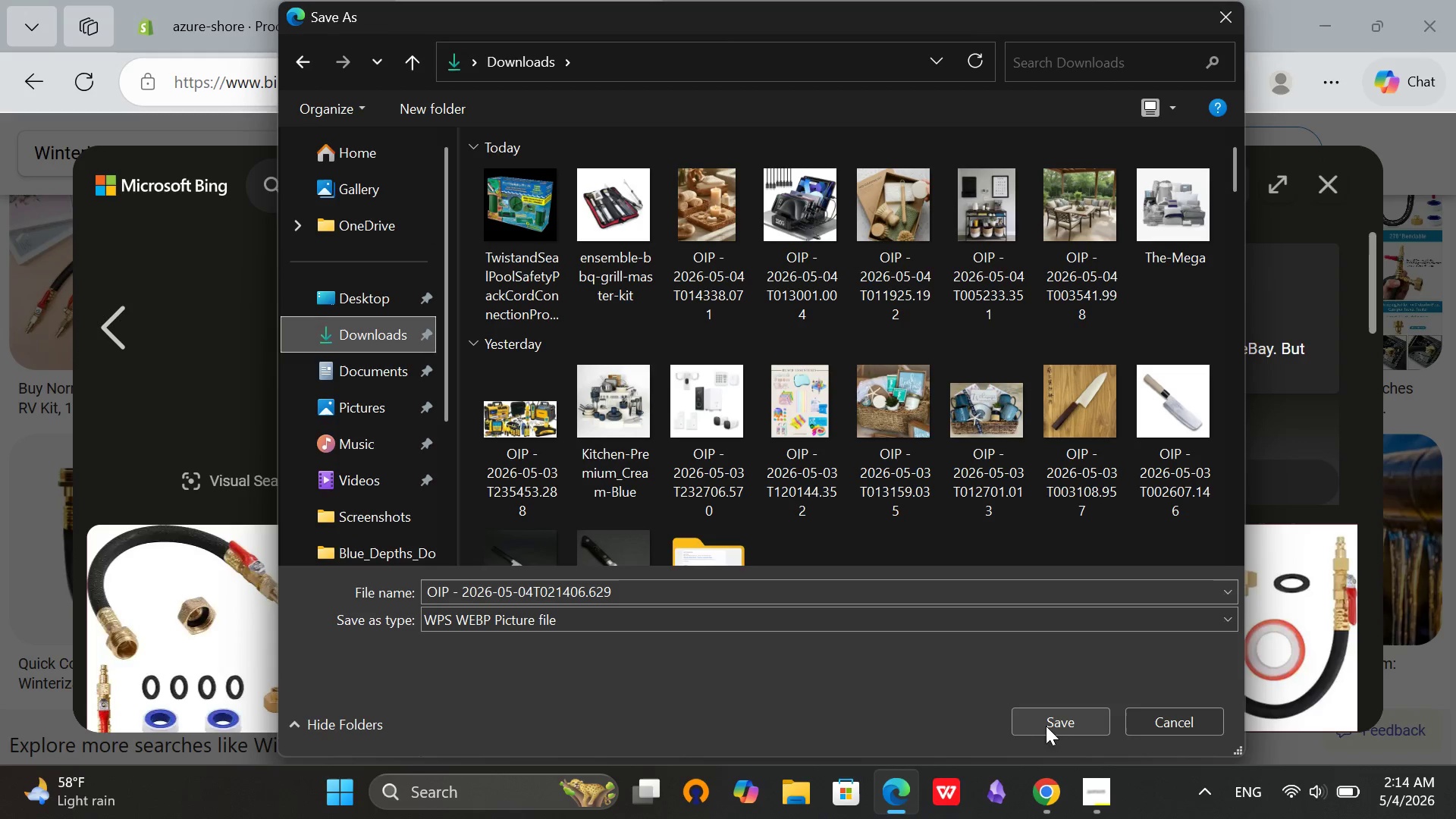 
left_click([1049, 726])
 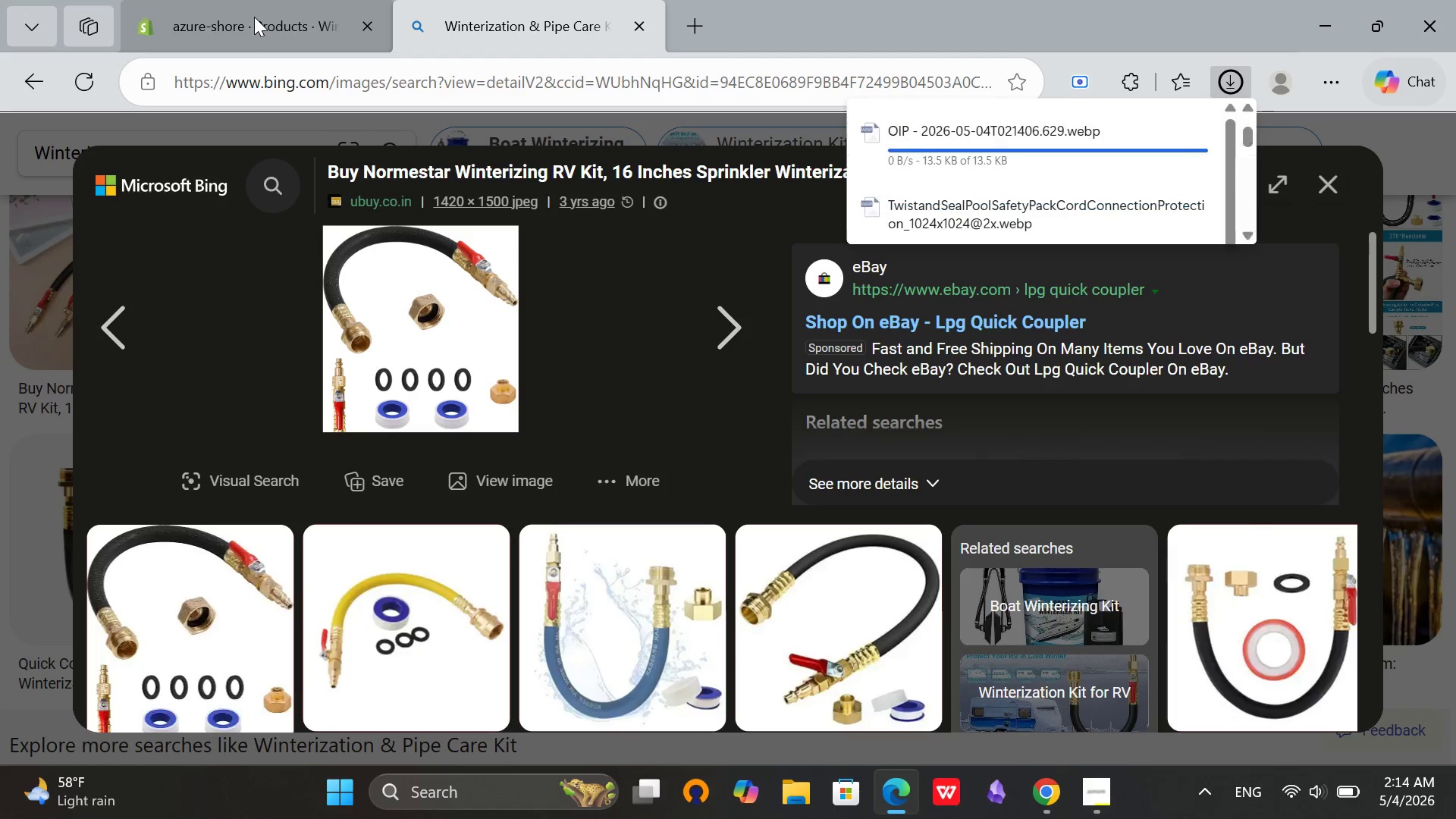 
left_click([254, 17])
 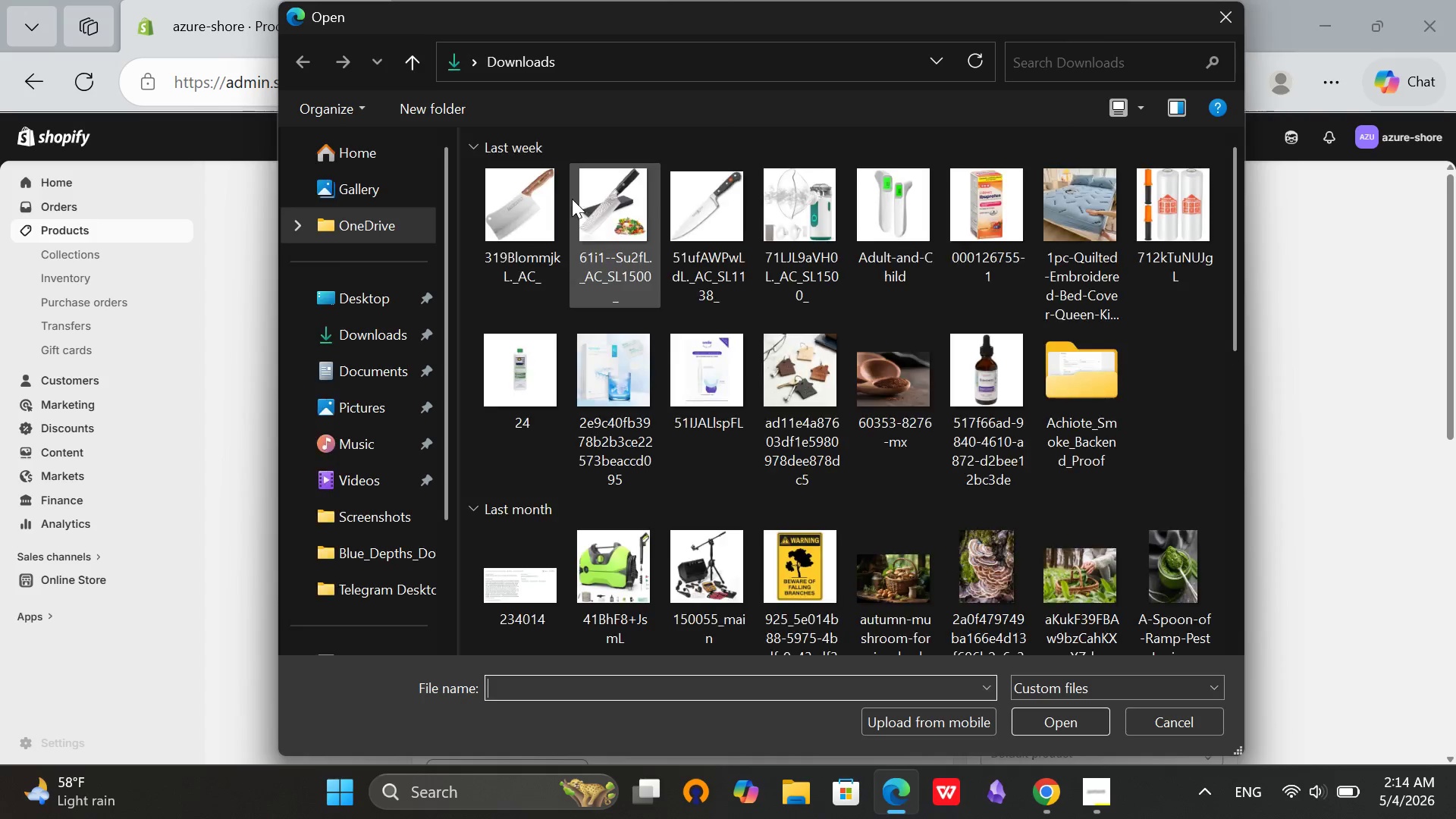 
wait(5.16)
 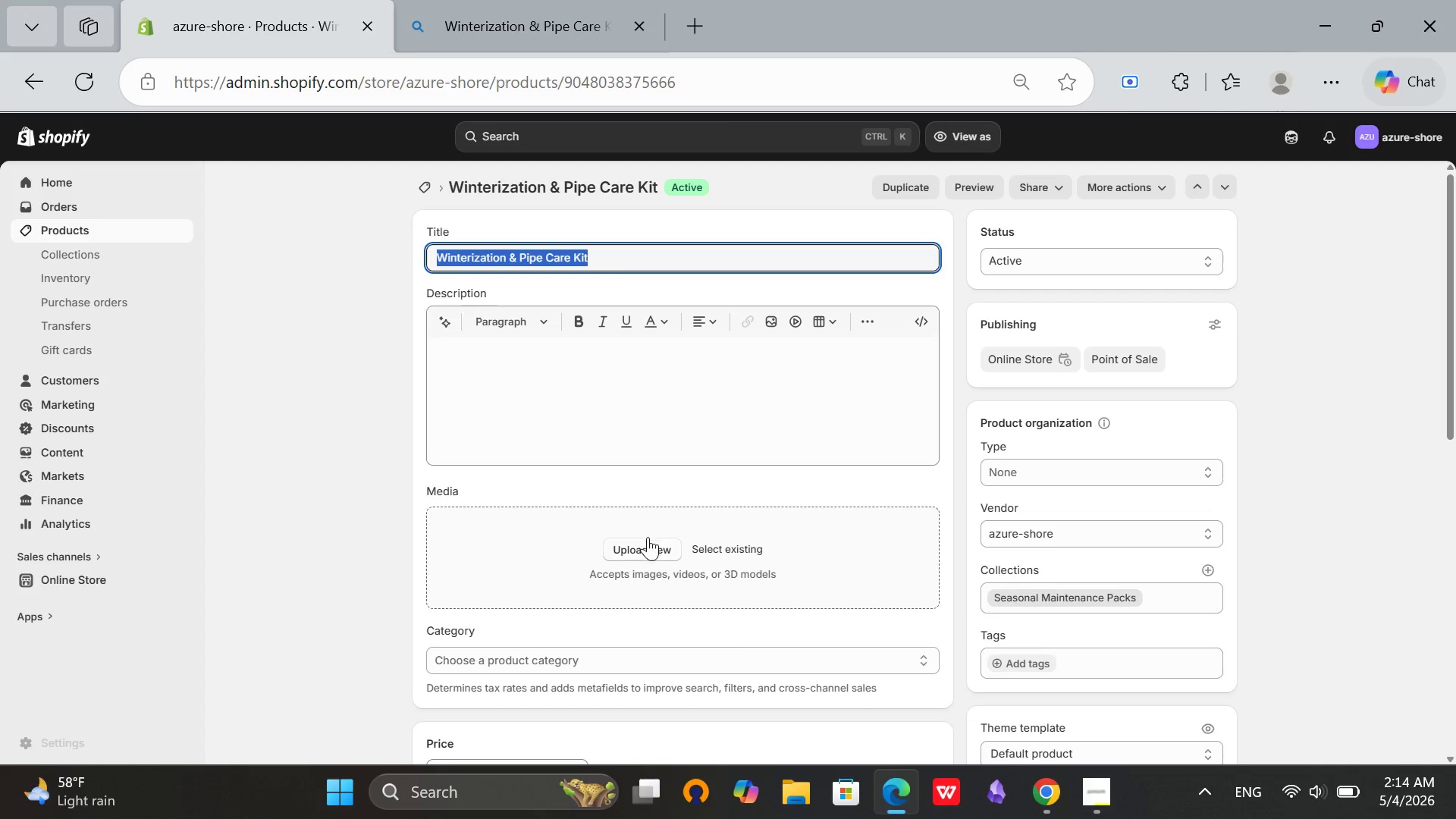 
left_click([538, 199])
 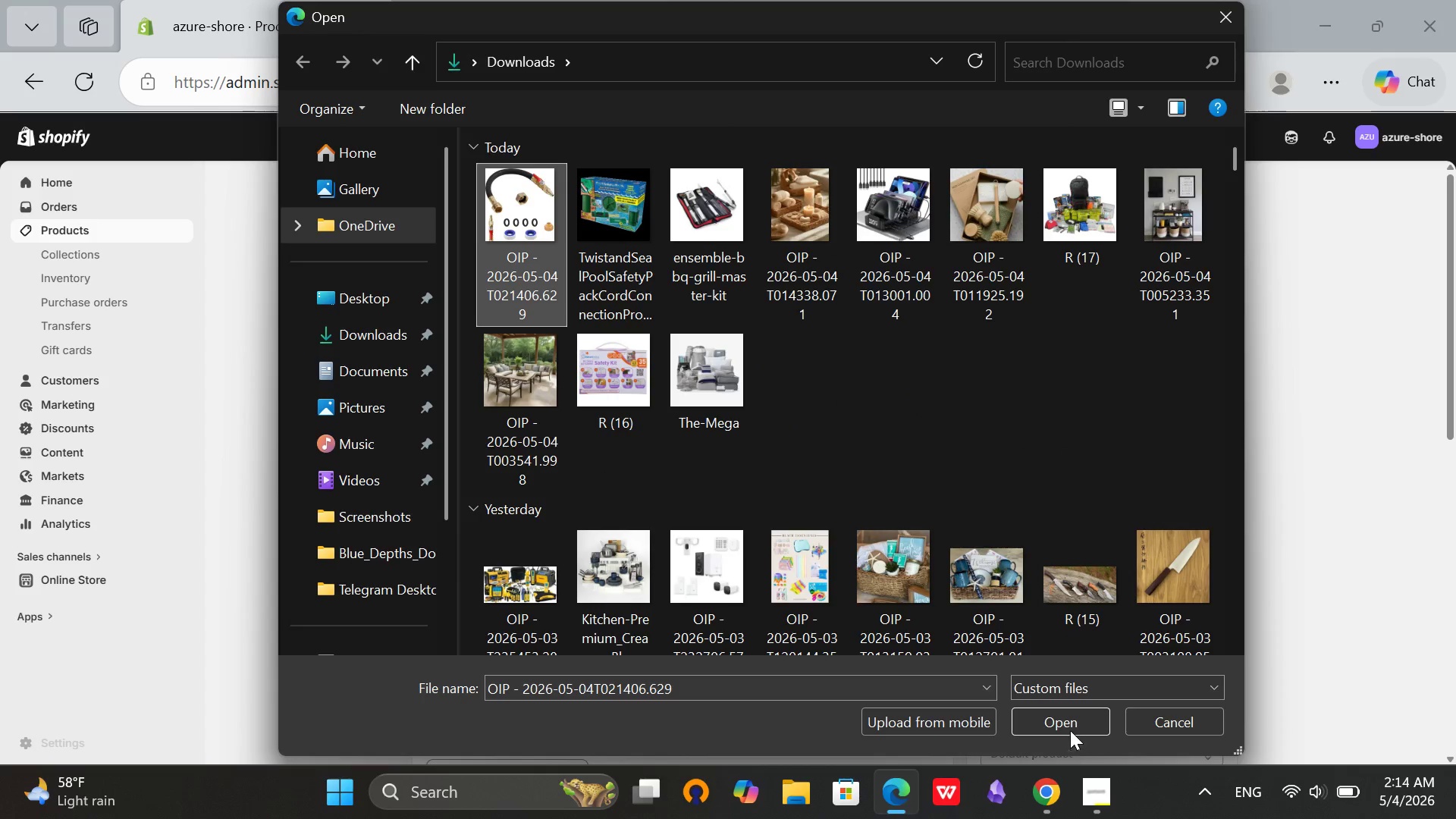 
left_click([1070, 720])
 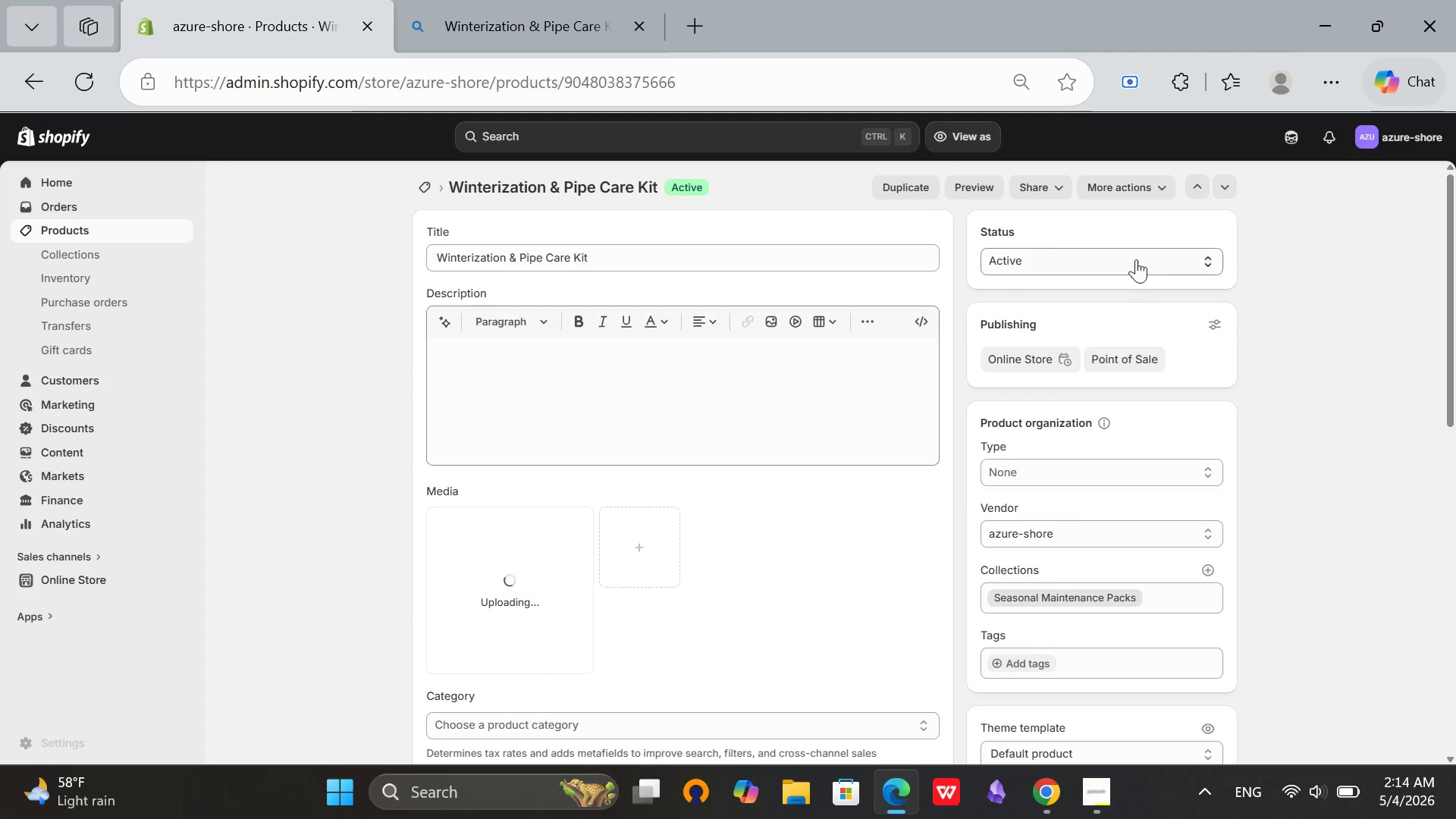 
scroll: coordinate [638, 491], scroll_direction: down, amount: 3.0
 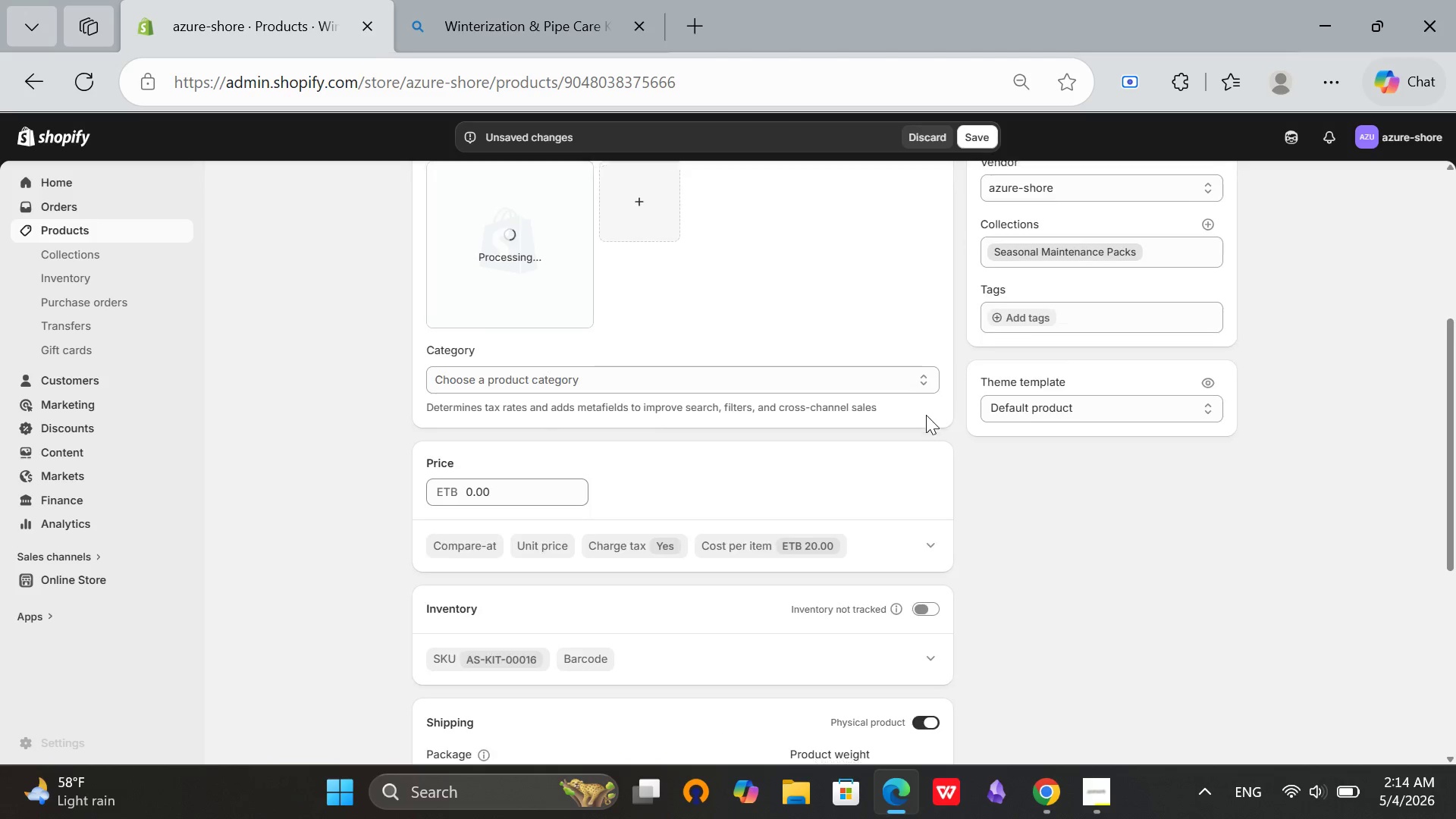 
scroll: coordinate [1364, 295], scroll_direction: up, amount: 7.0
 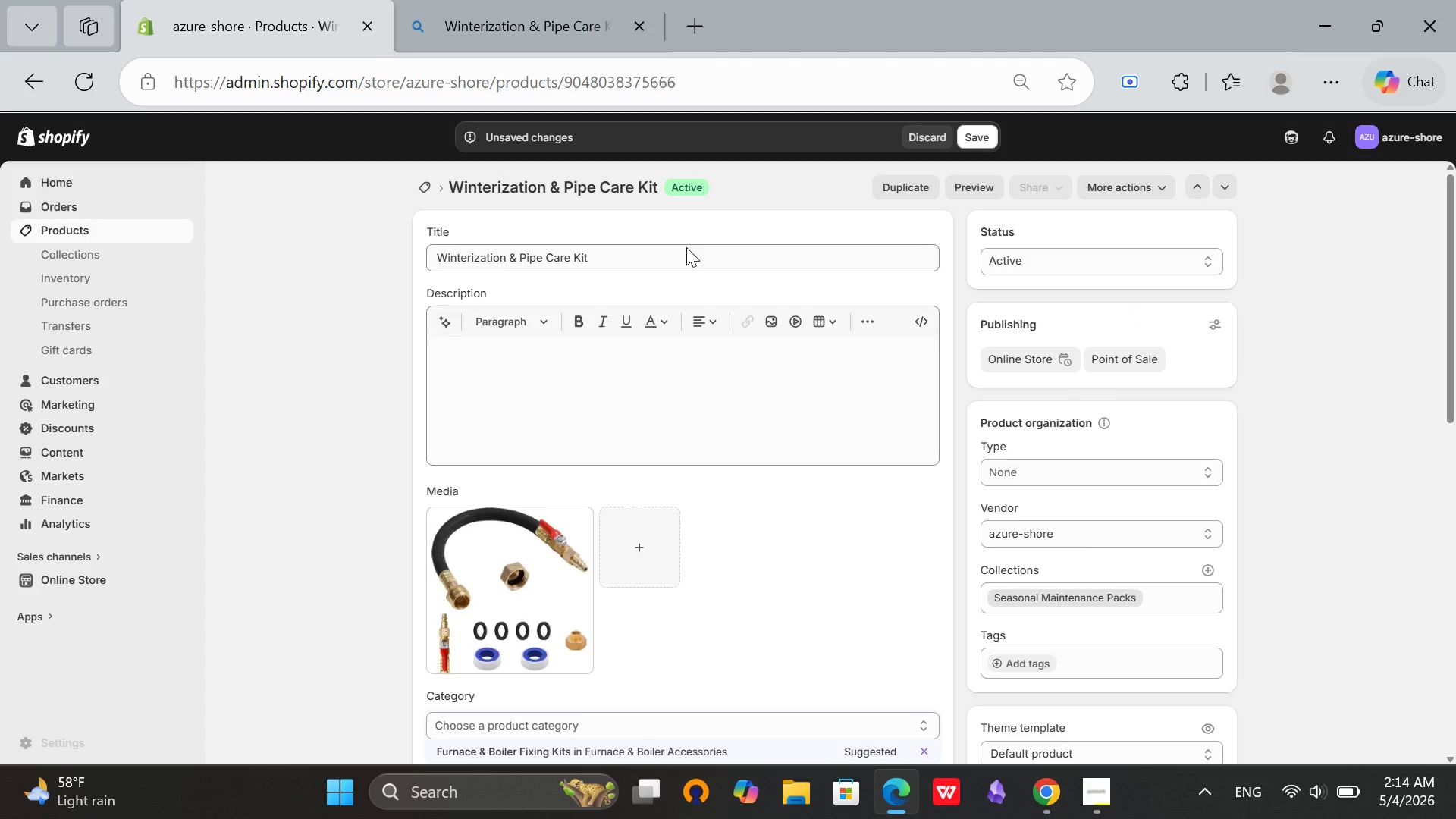 
left_click([686, 247])
 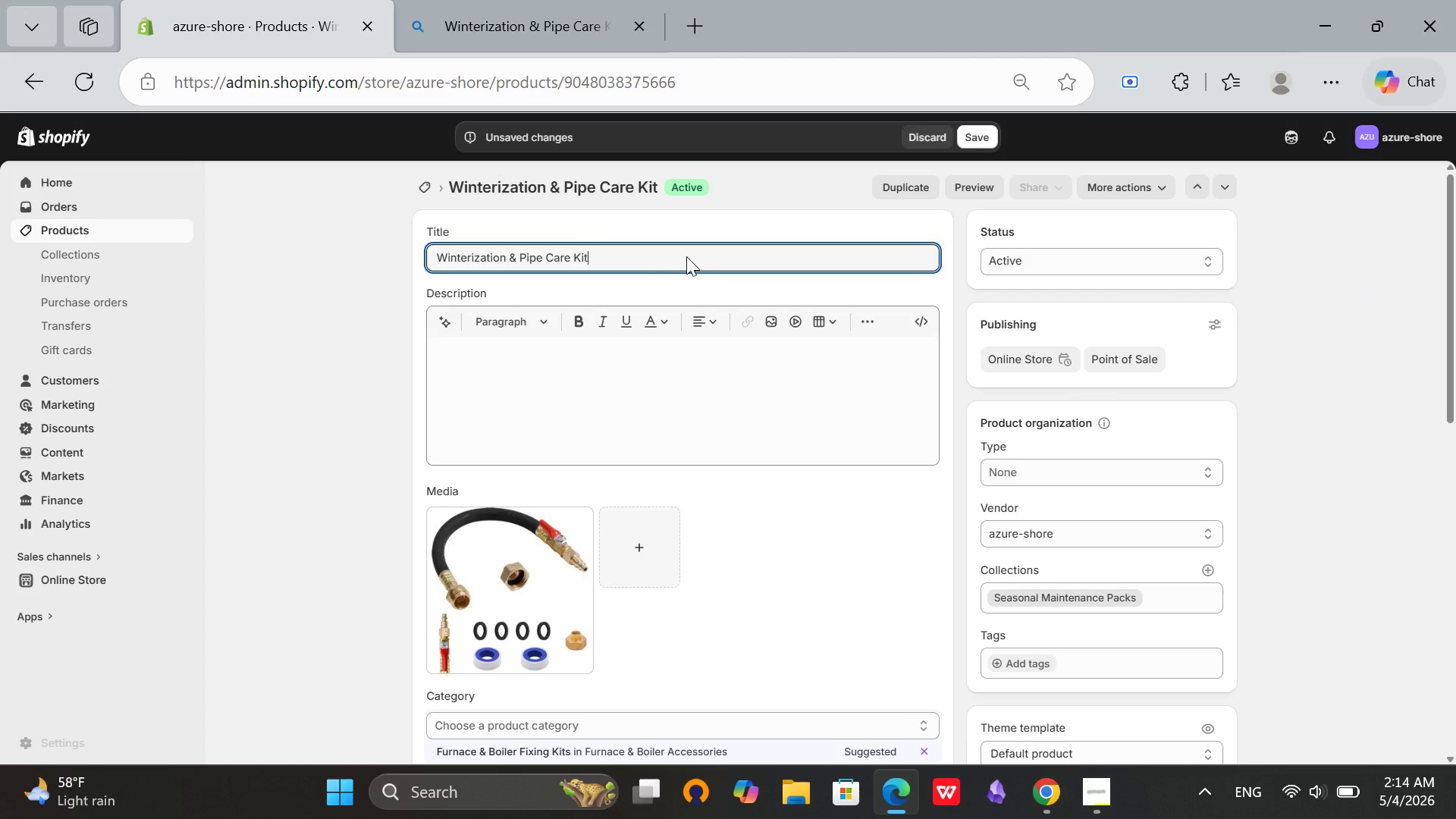 
left_click([686, 256])
 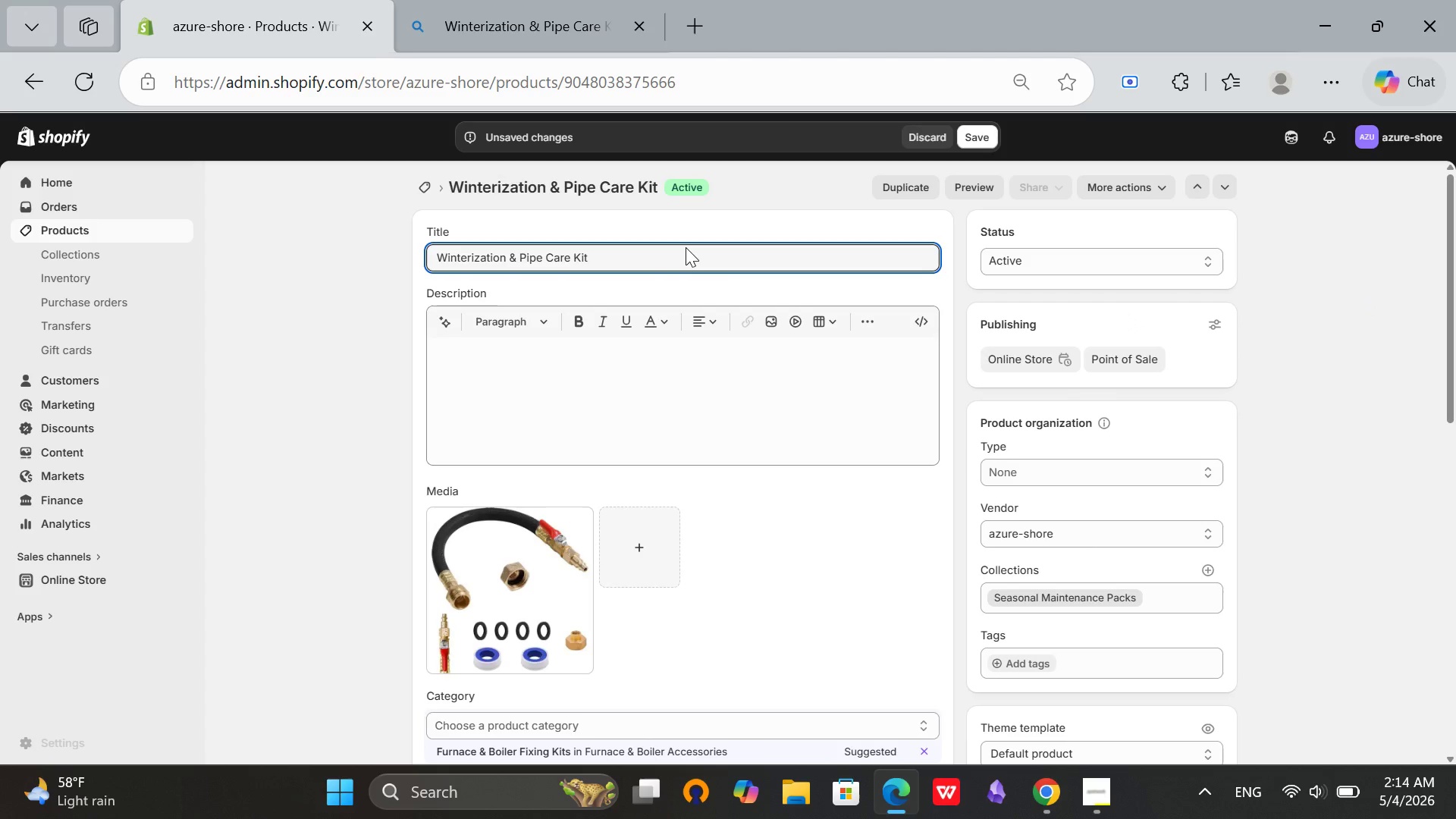 
key(Space)
 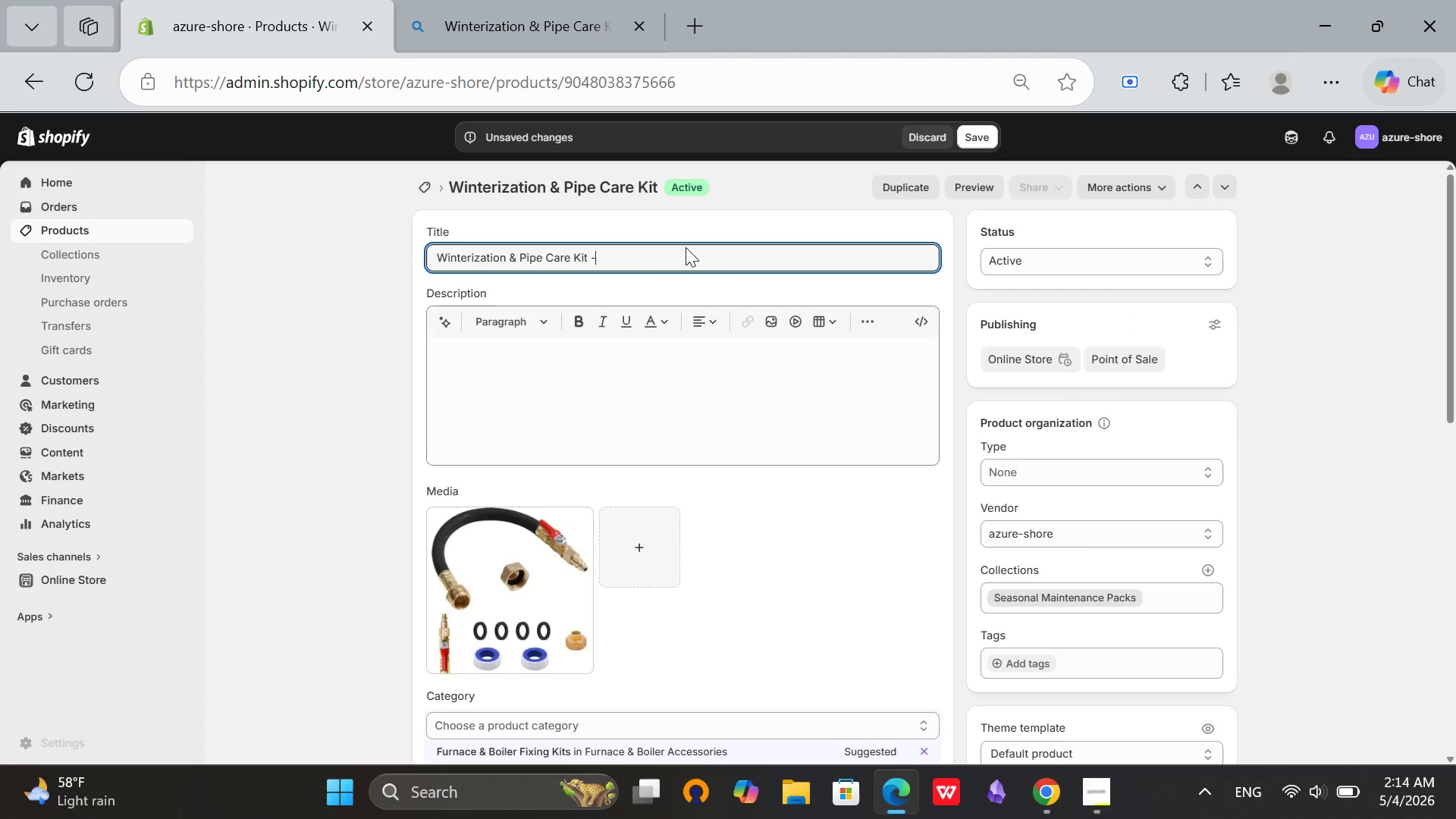 
key(Minus)
 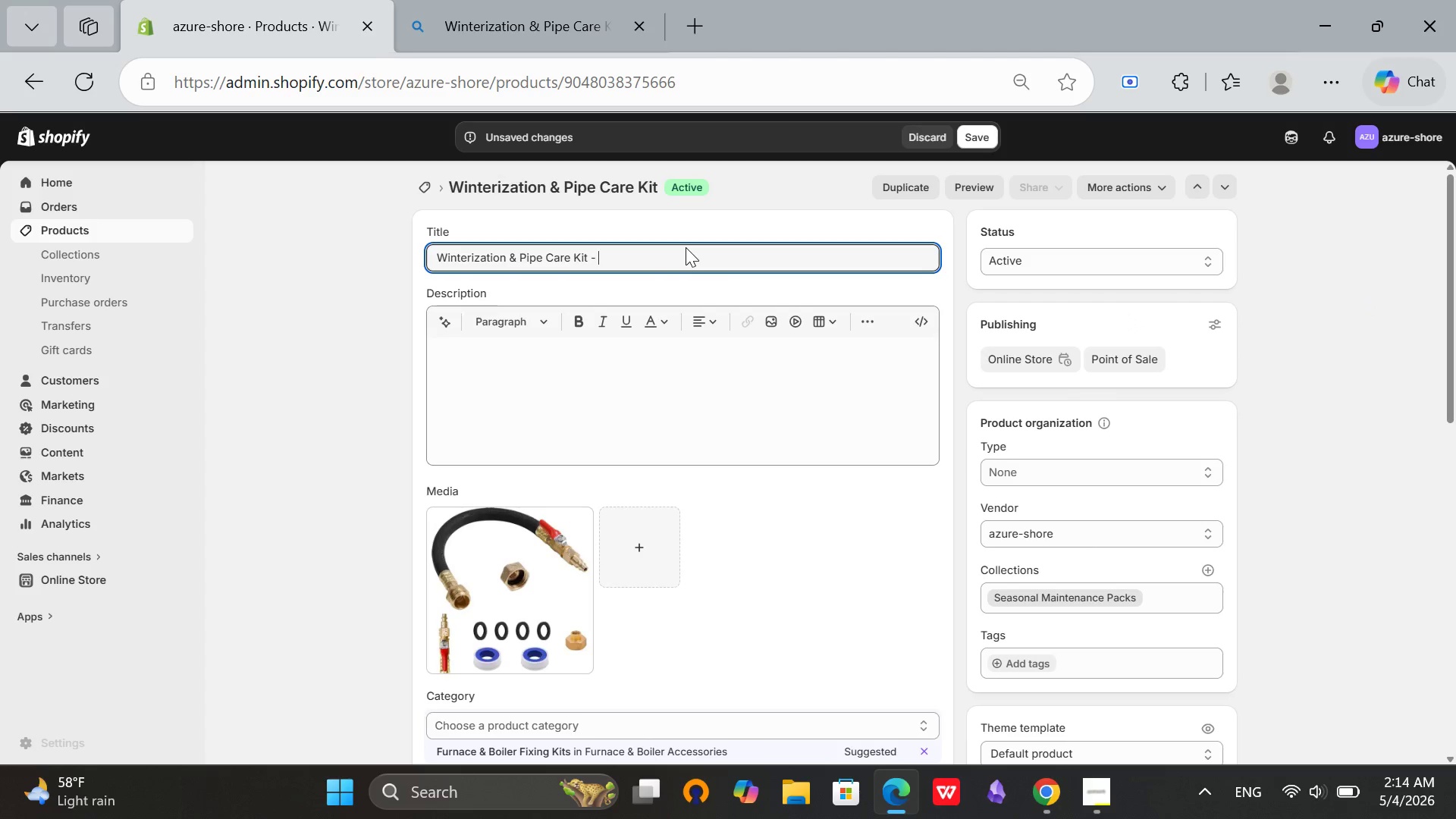 
key(Space)
 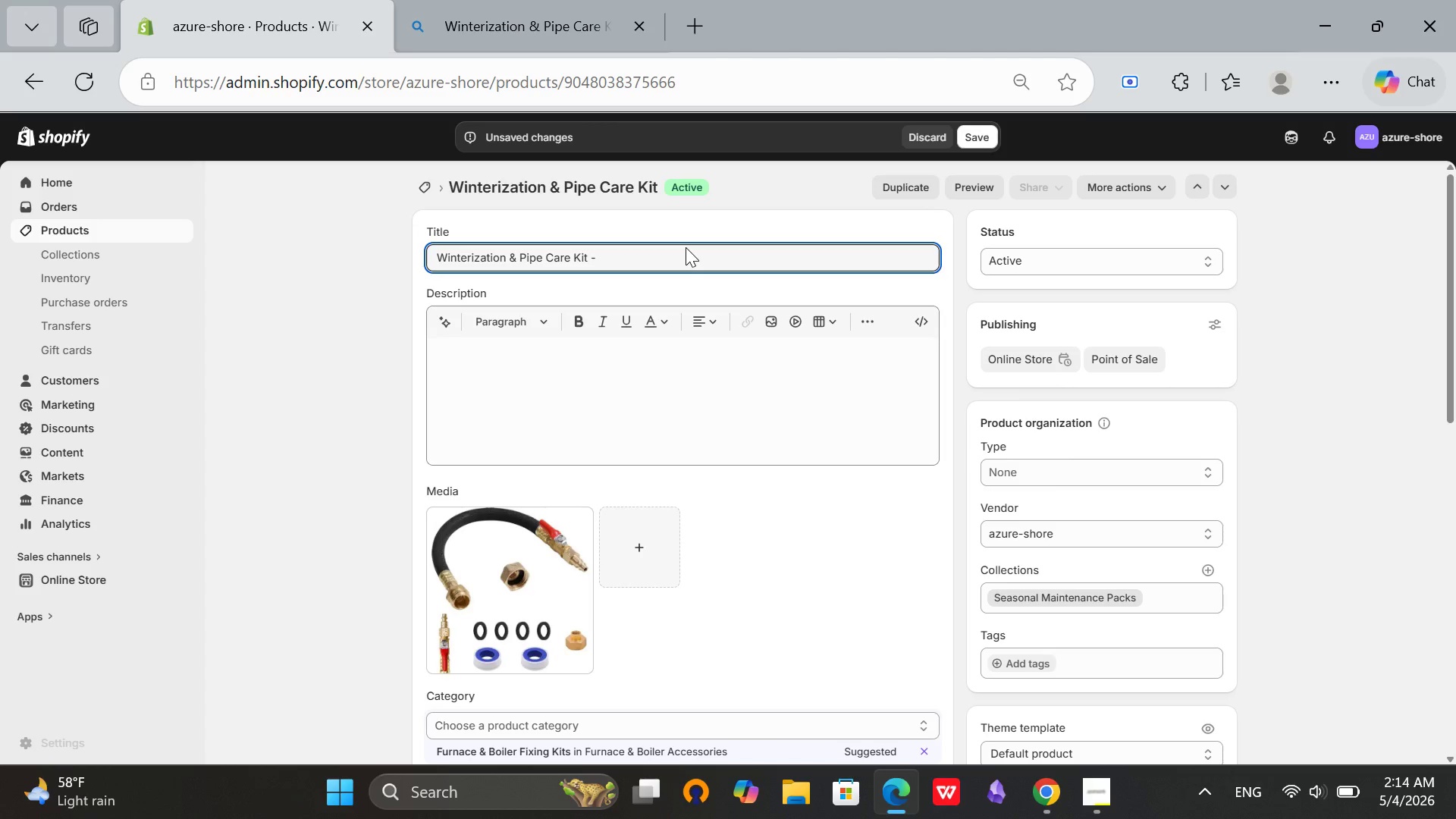 
wait(6.34)
 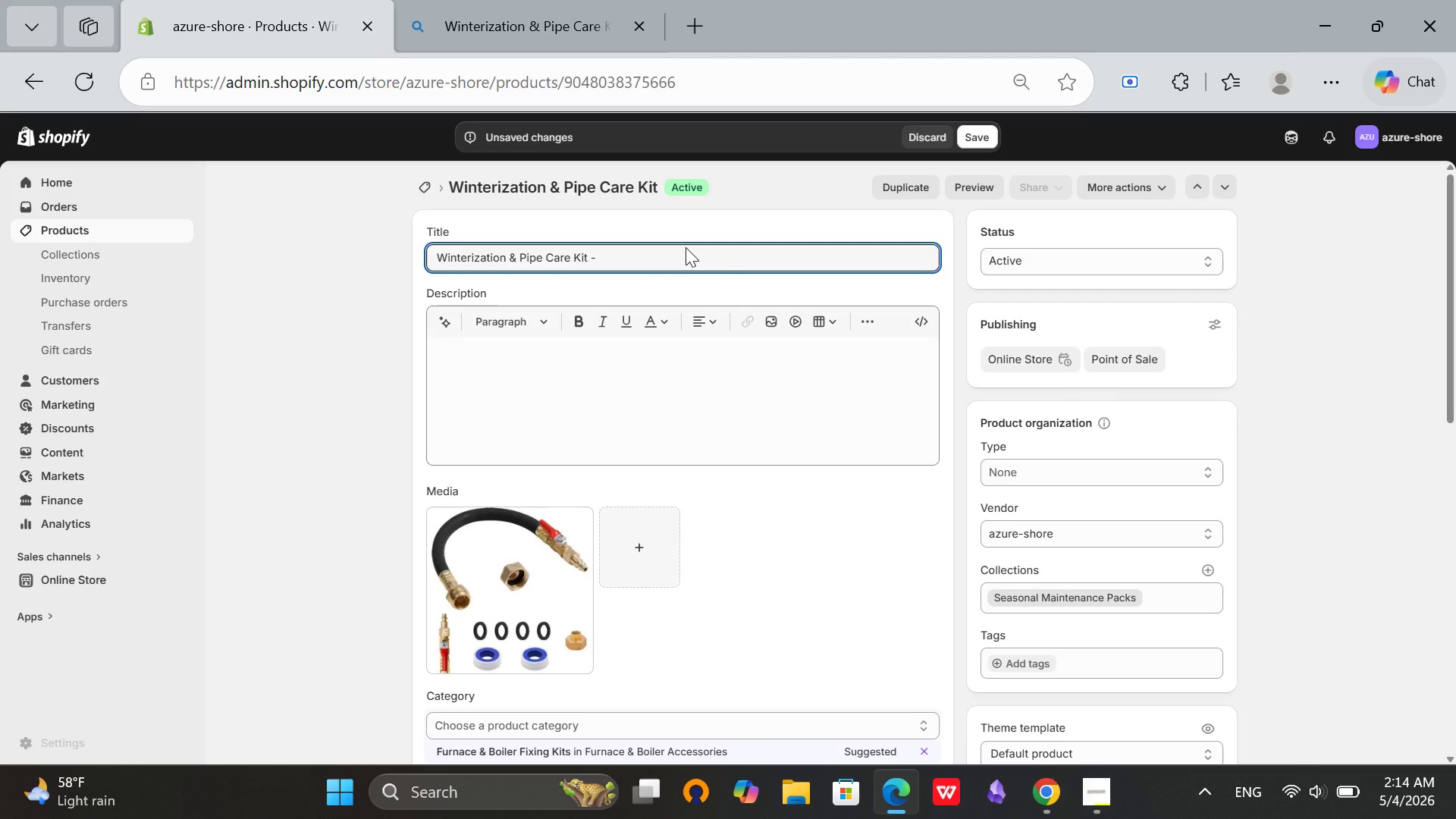 
type(Seasonal P)
 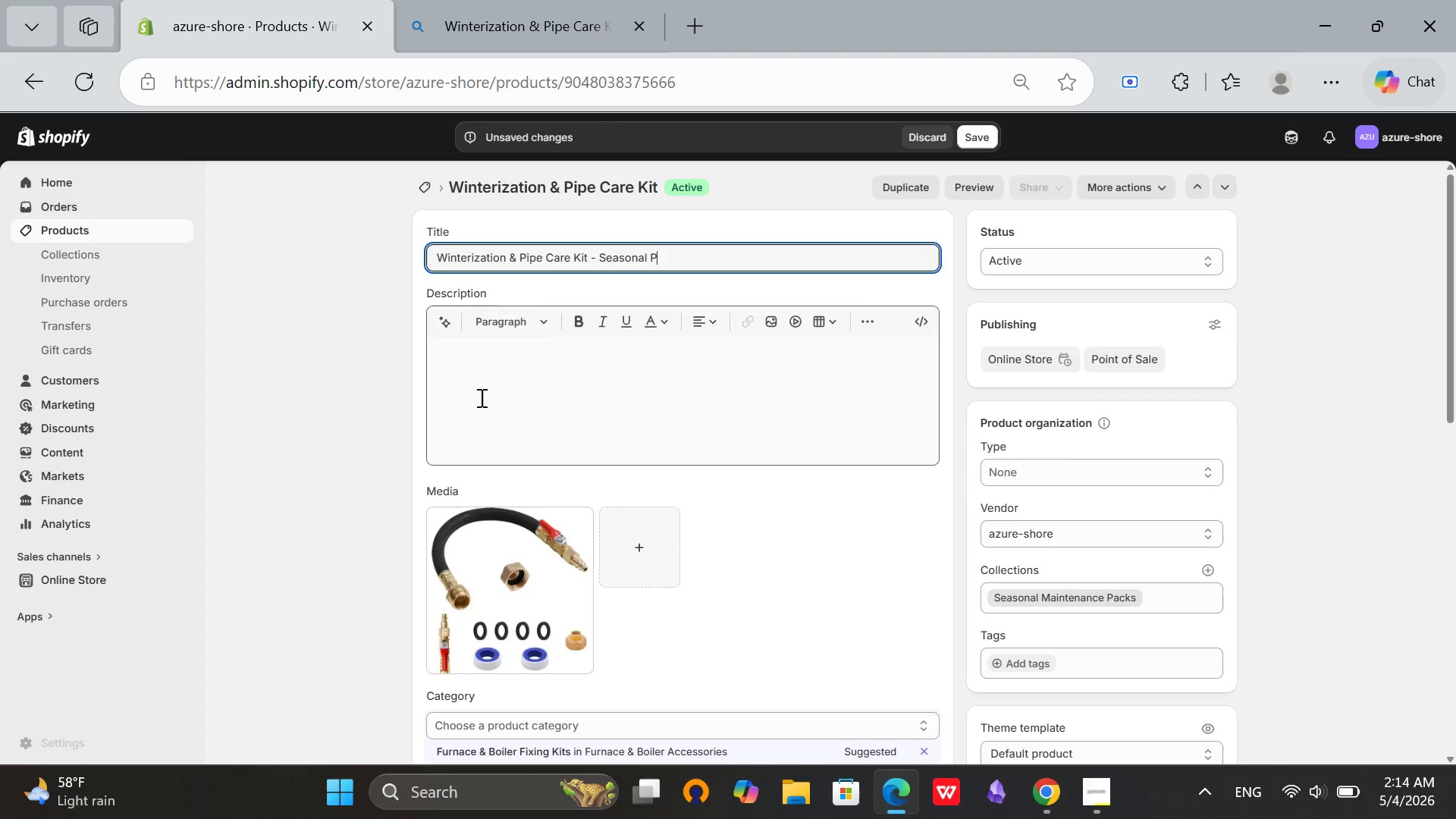 
type(rotection for Coa)
 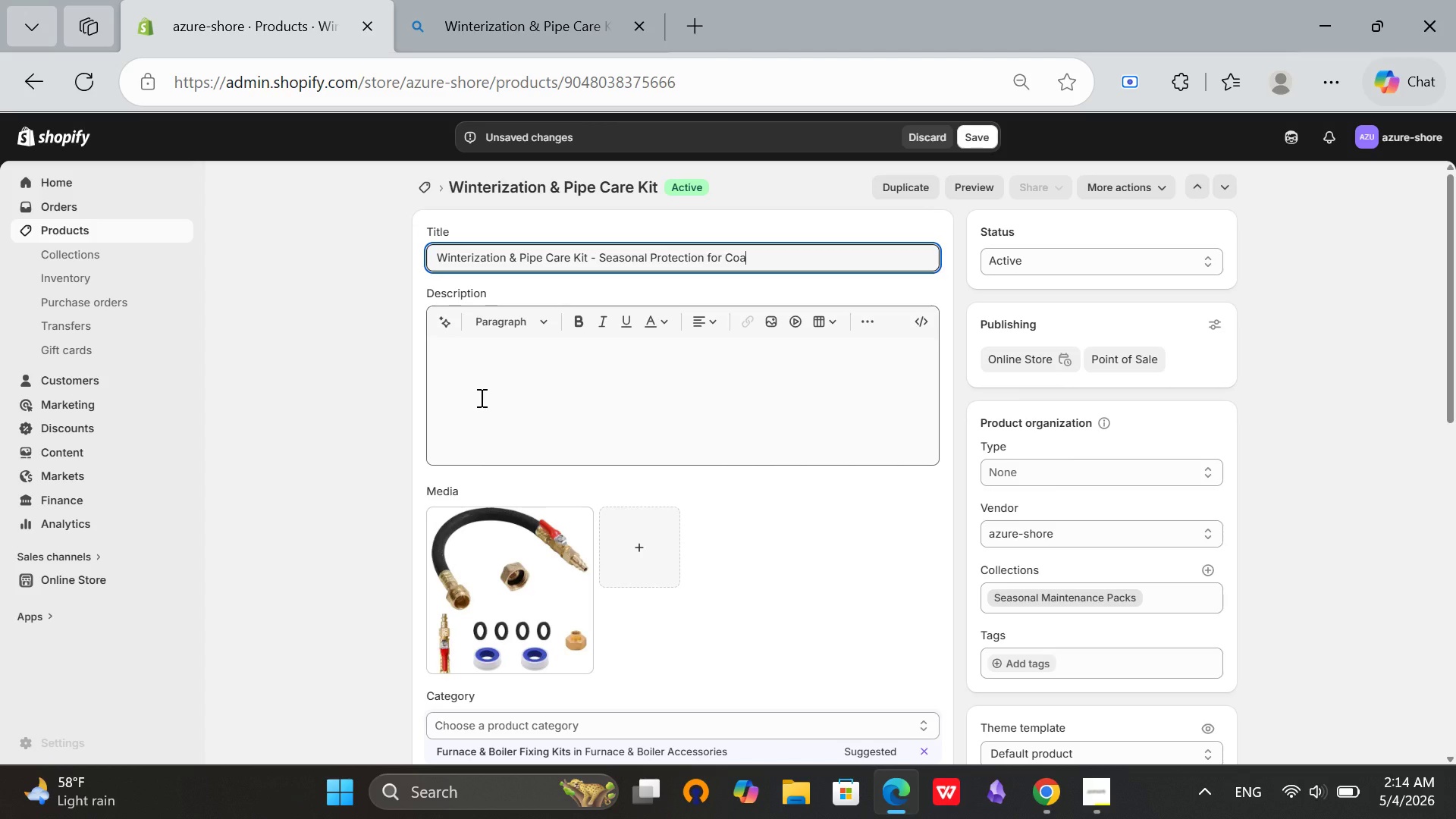 
type(stal Properties)
 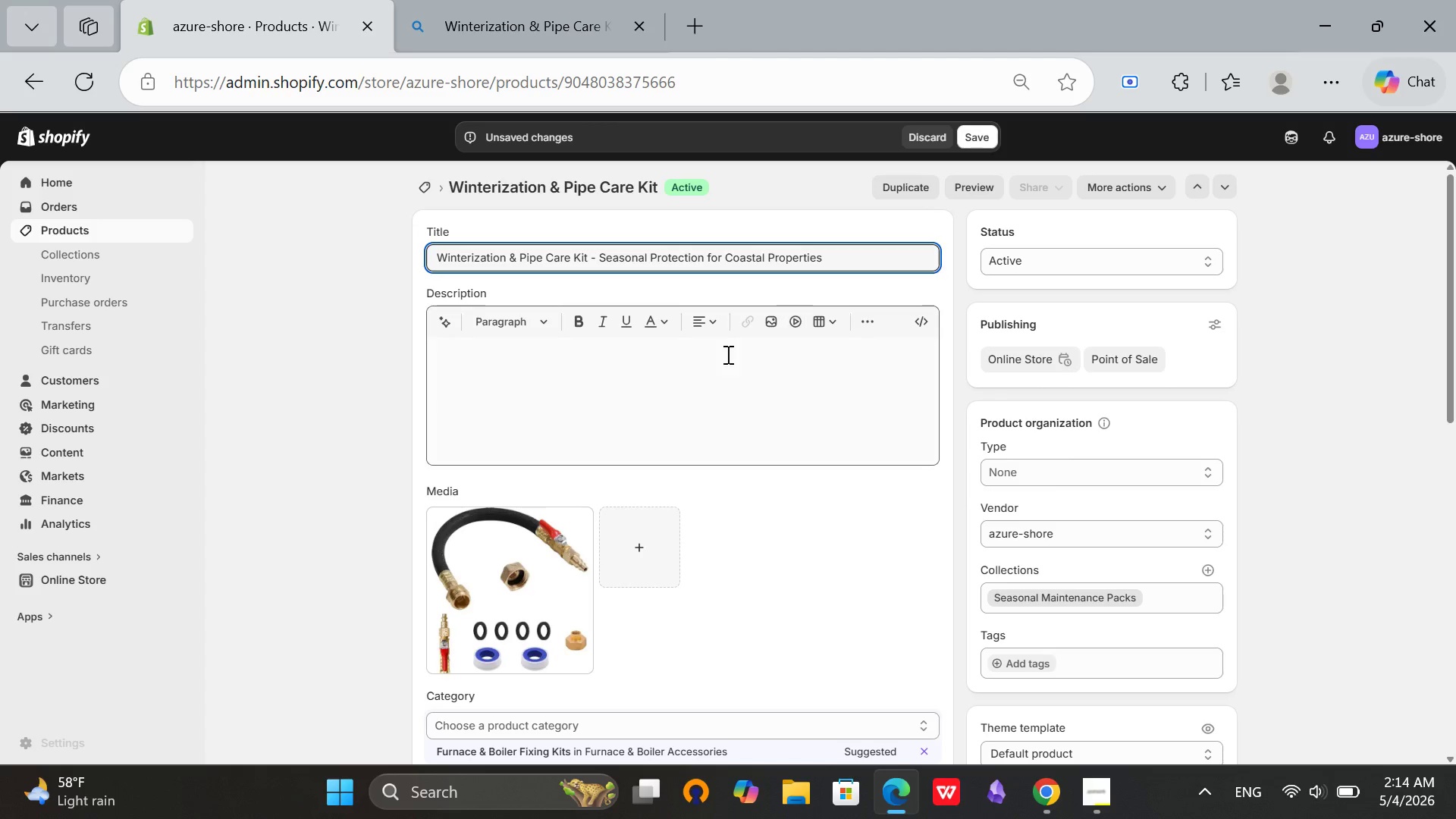 
left_click([632, 395])
 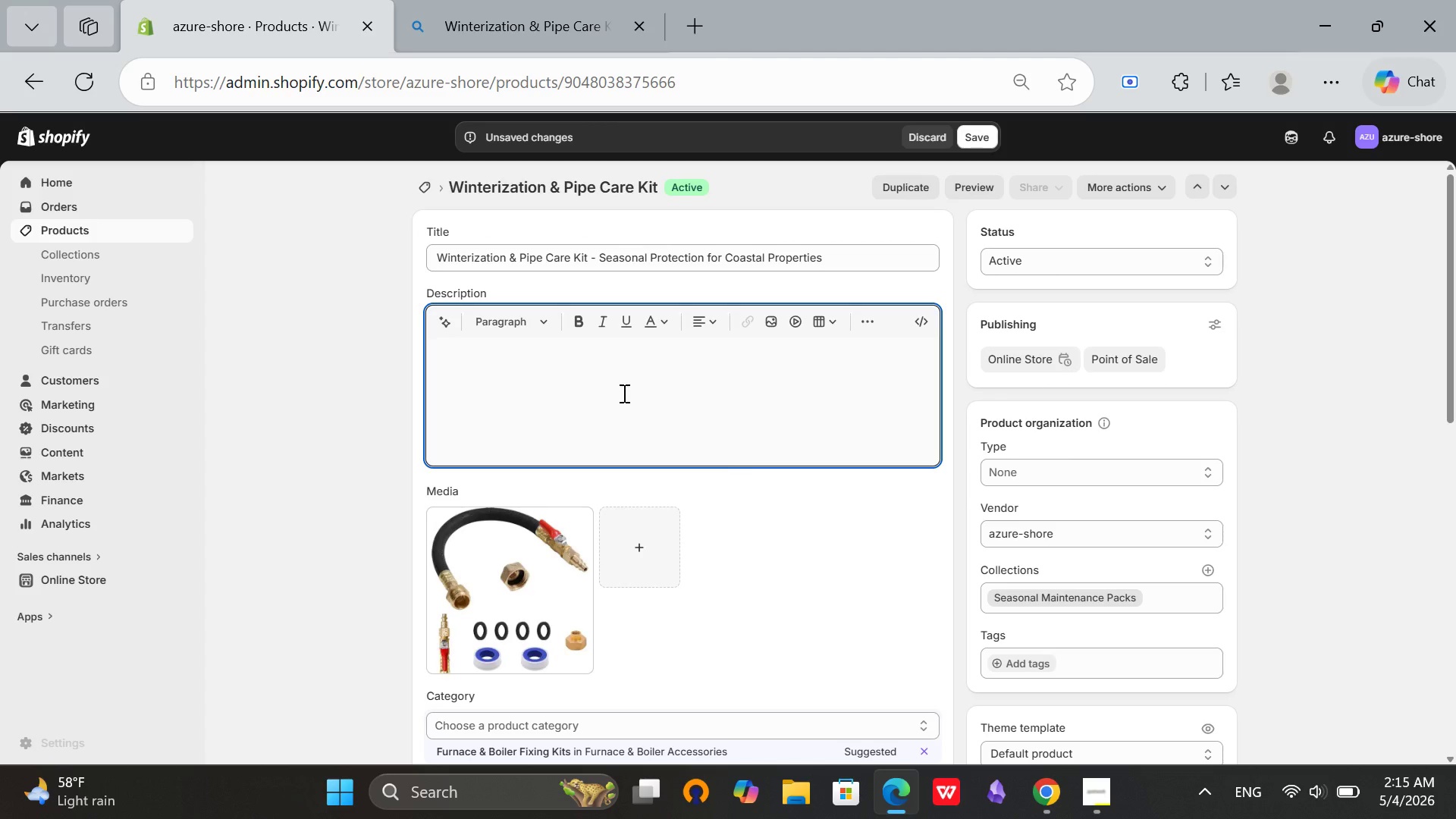 
type(Prevent Frzen Pipes During o)
key(Backspace)
type(Off-season. Insulated  faucet covers and pipe wrap. Essential  for coastal proeprties during colder months. )
 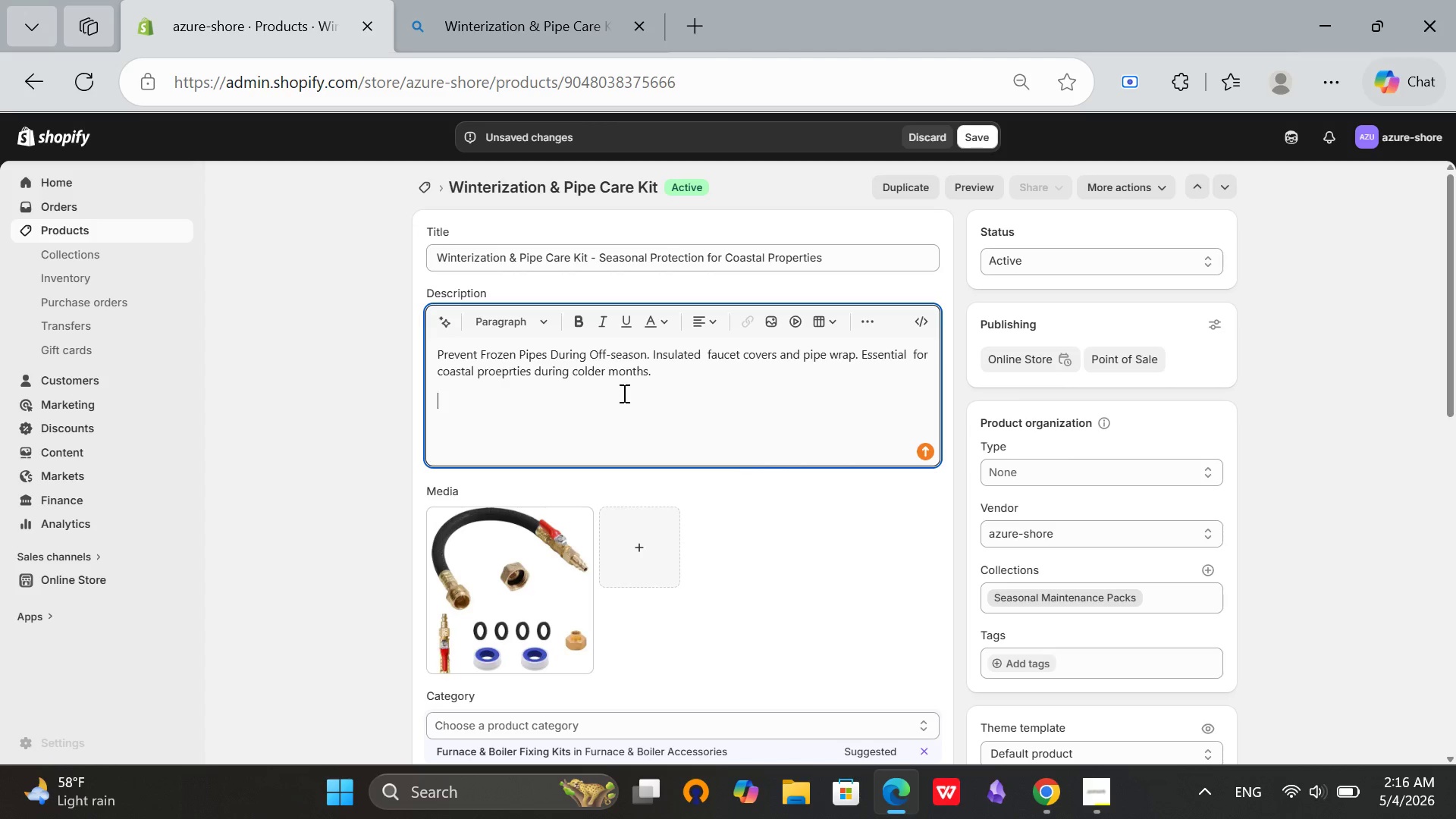 
key(Enter)
 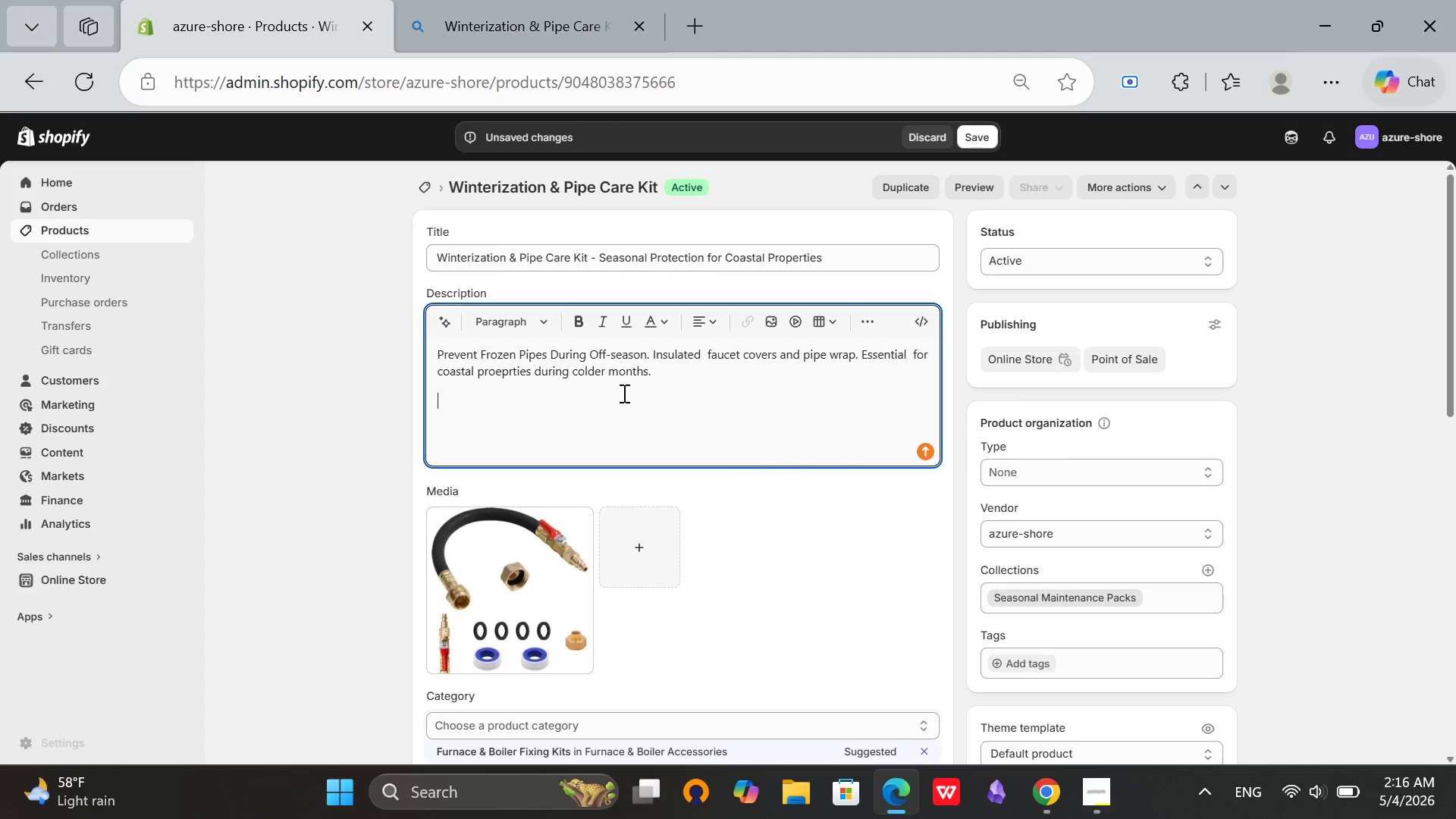 
type(What's Included)
 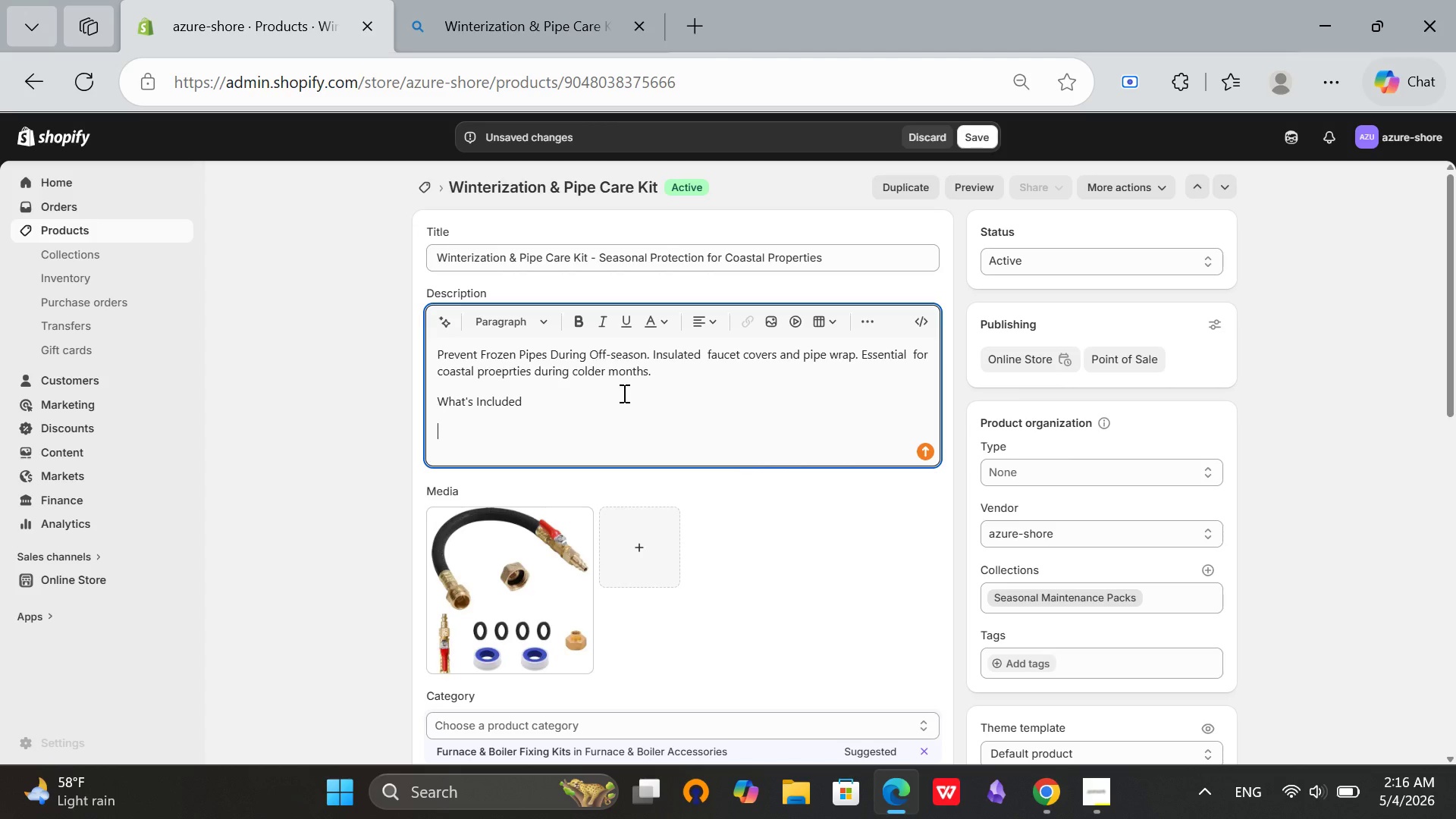 
key(Enter)
 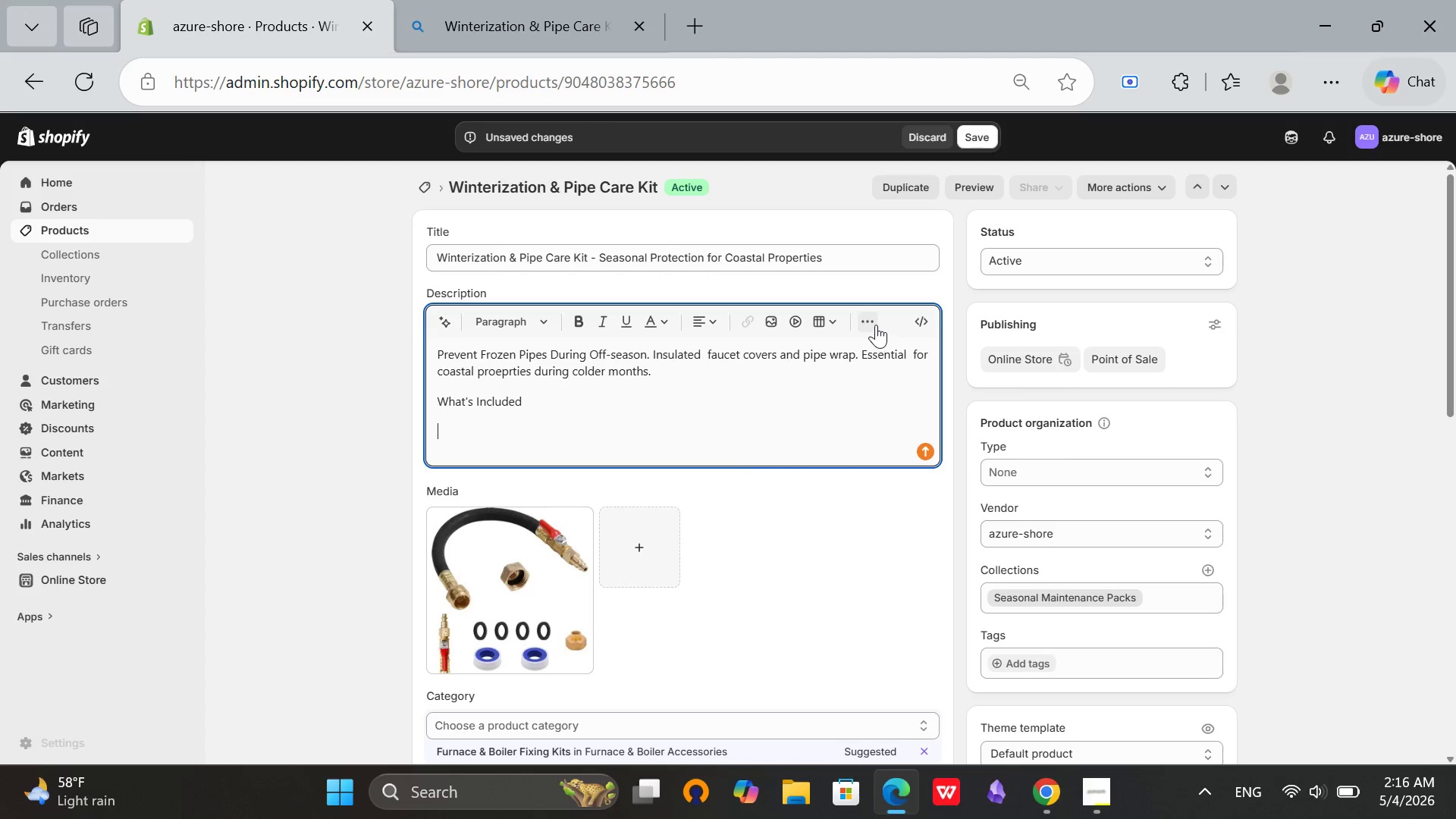 
left_click([872, 324])
 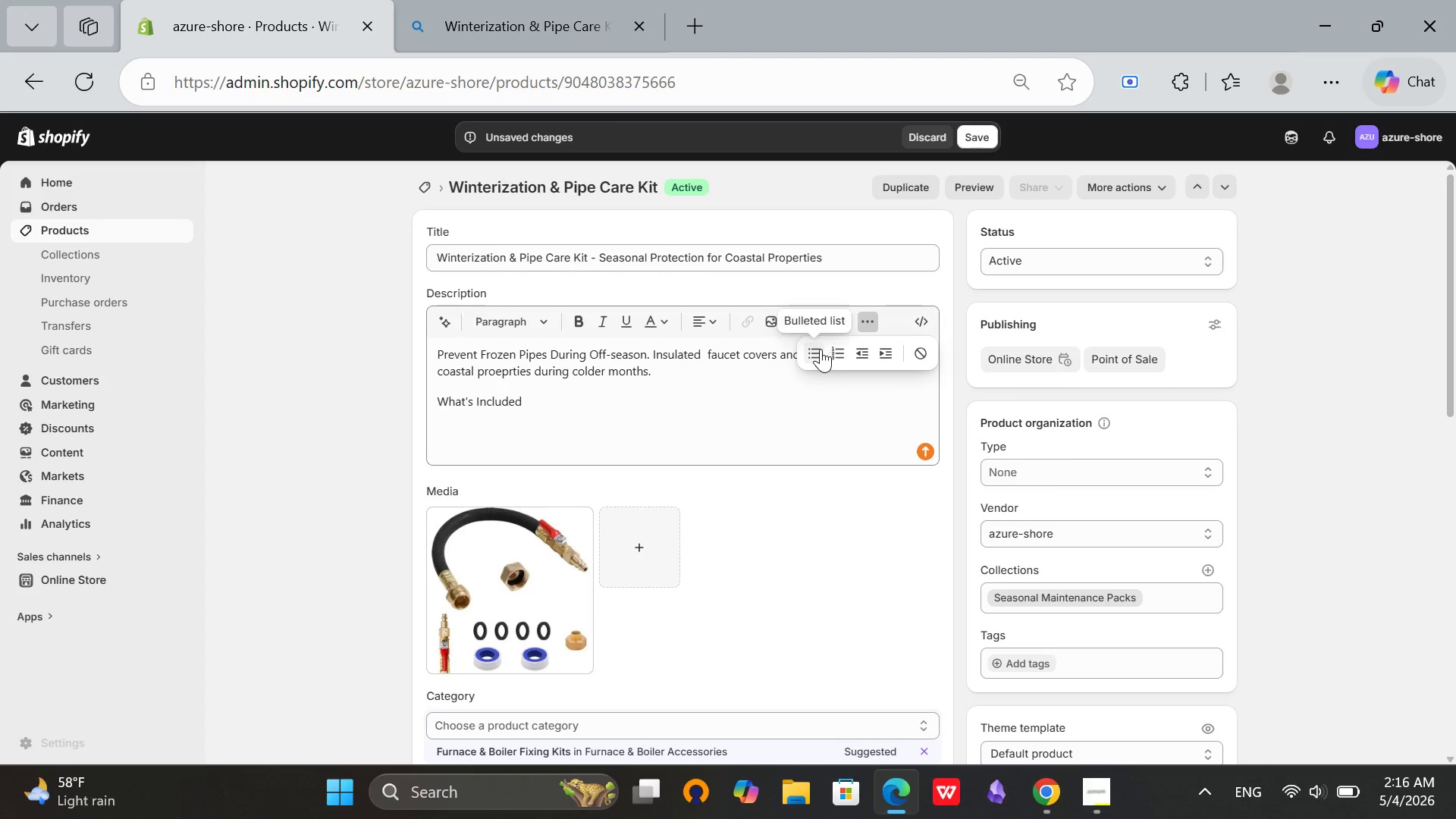 
left_click([821, 349])
 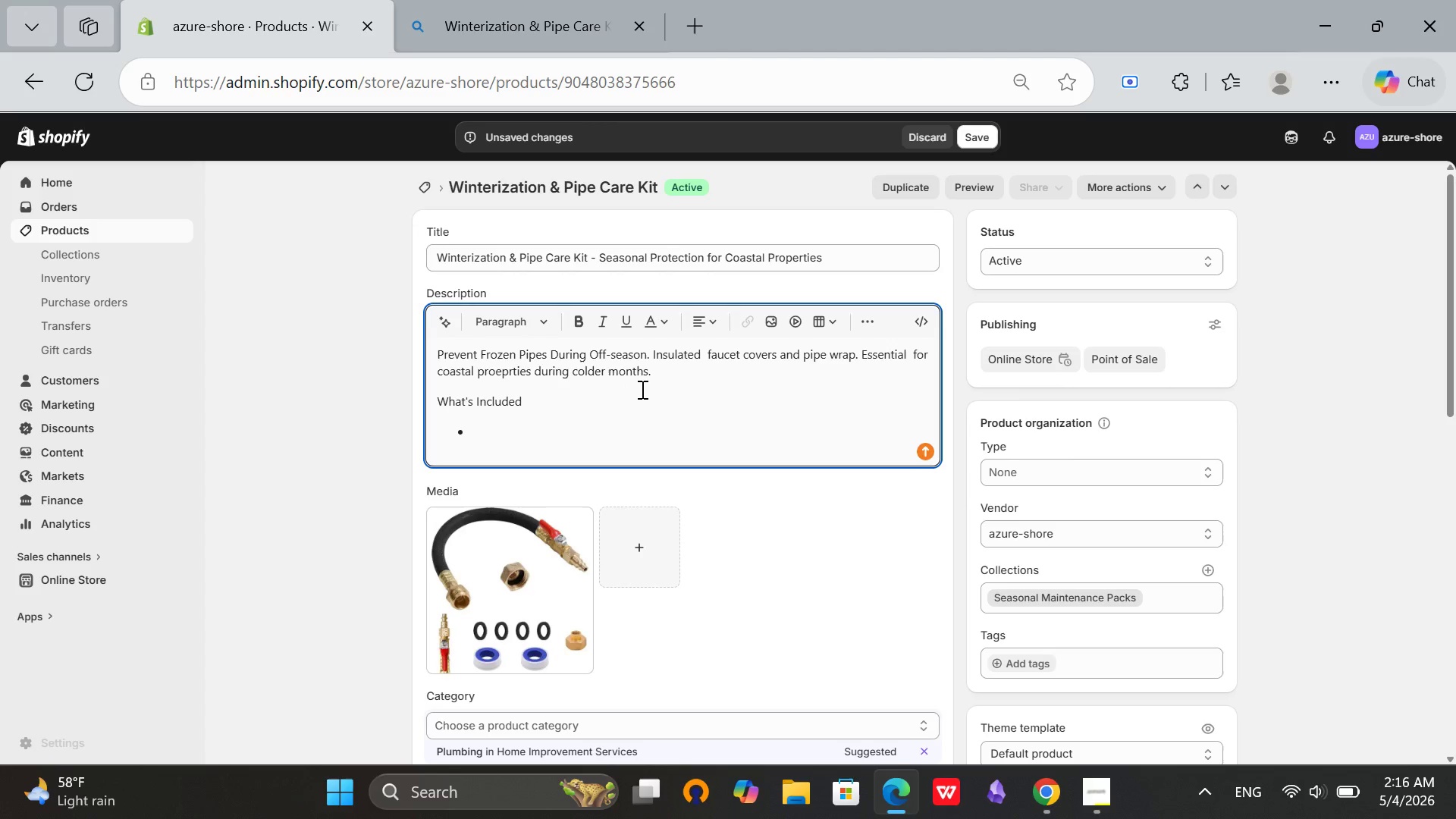 
type(4 Insulated faucet covers)
 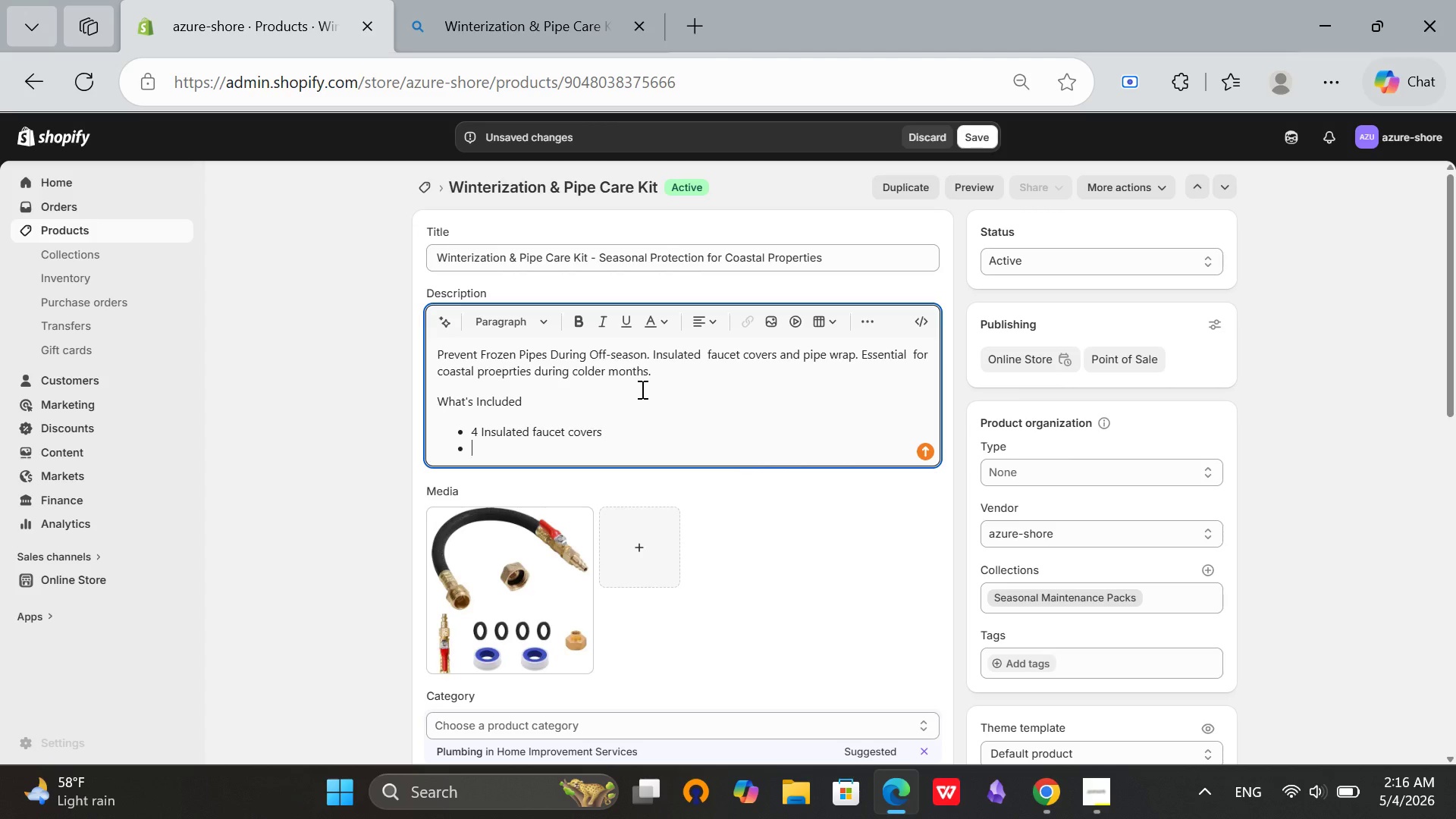 
key(Enter)
 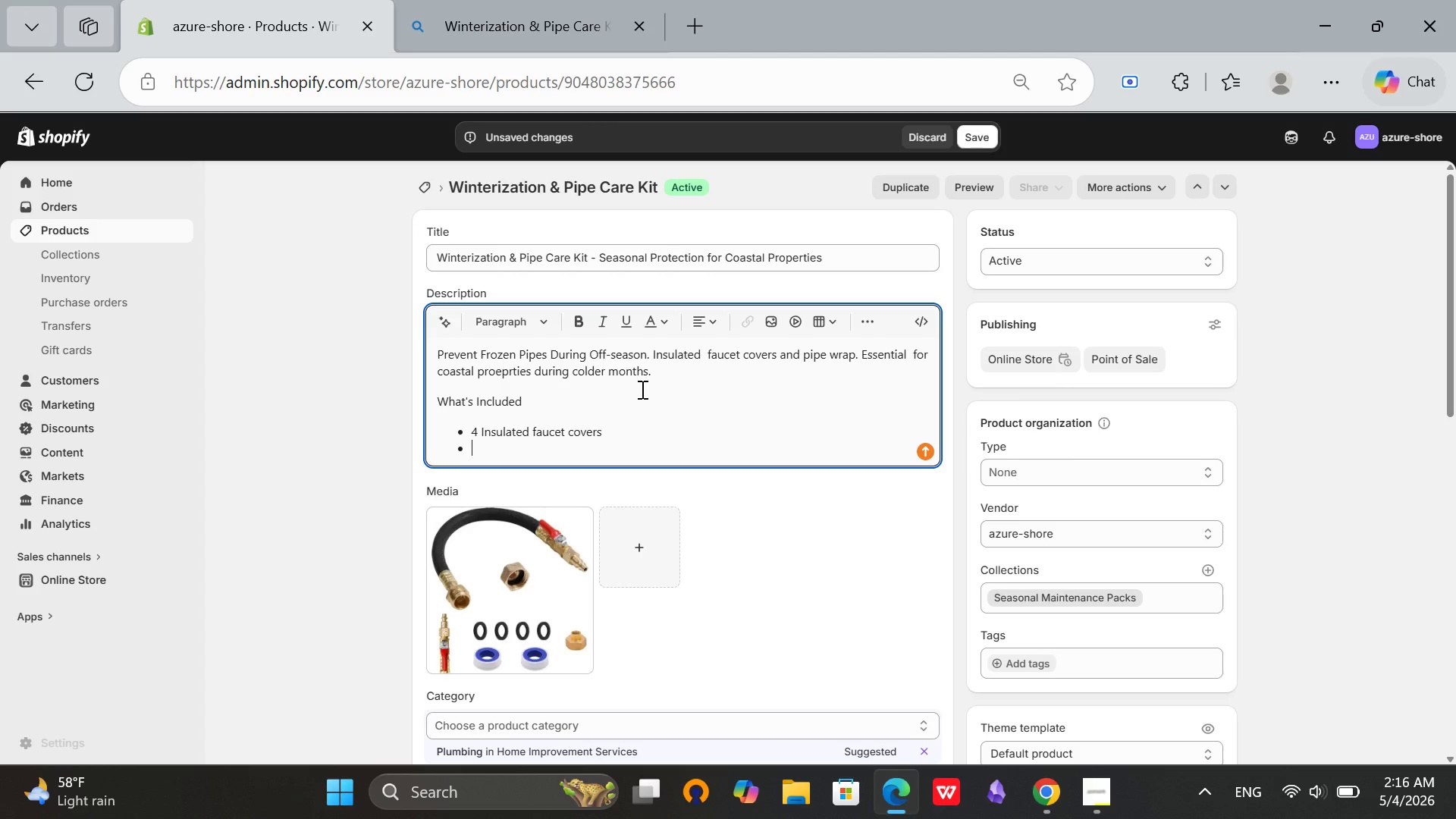 
type(Pipe wrap )
 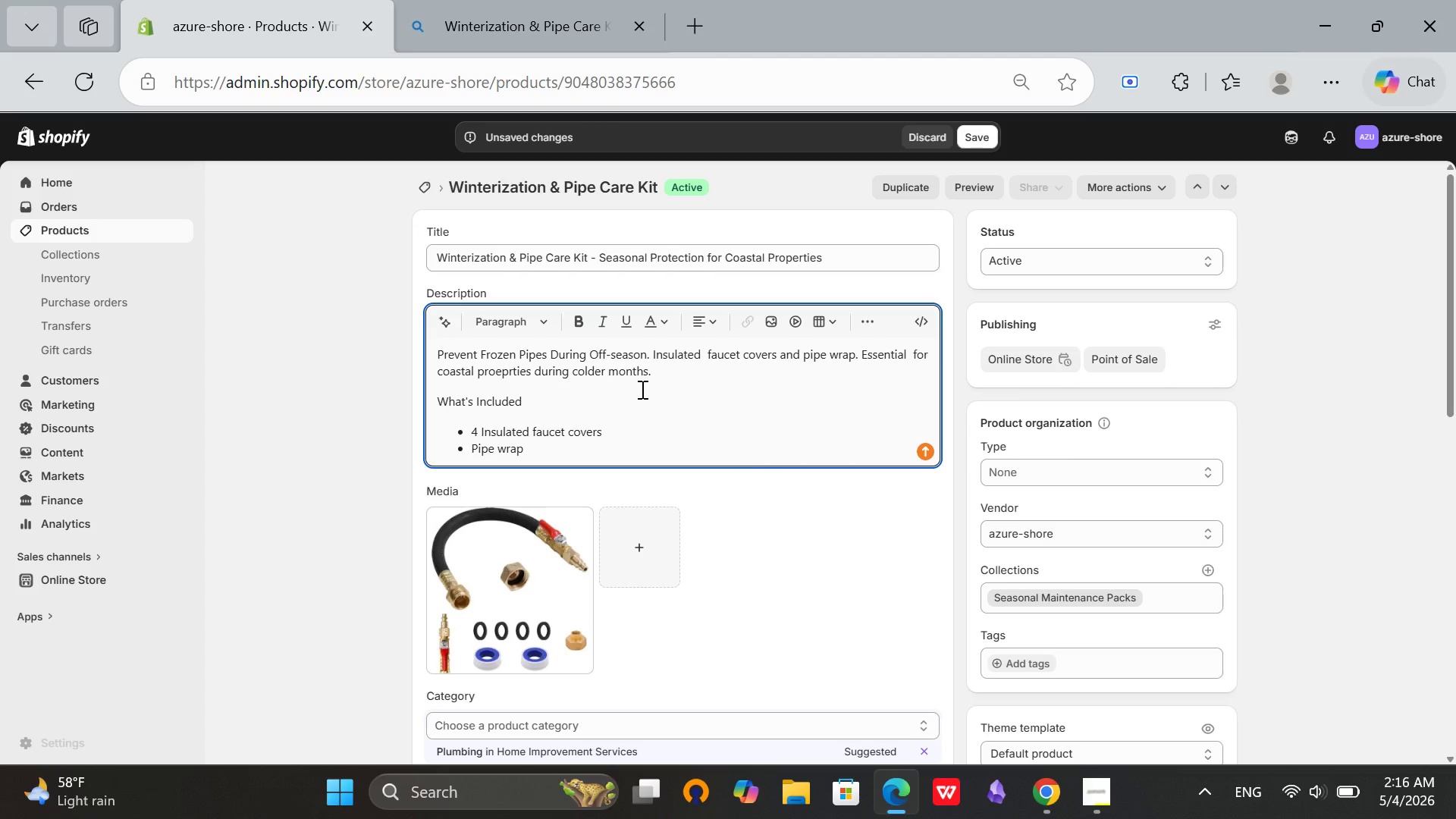 
wait(16.2)
 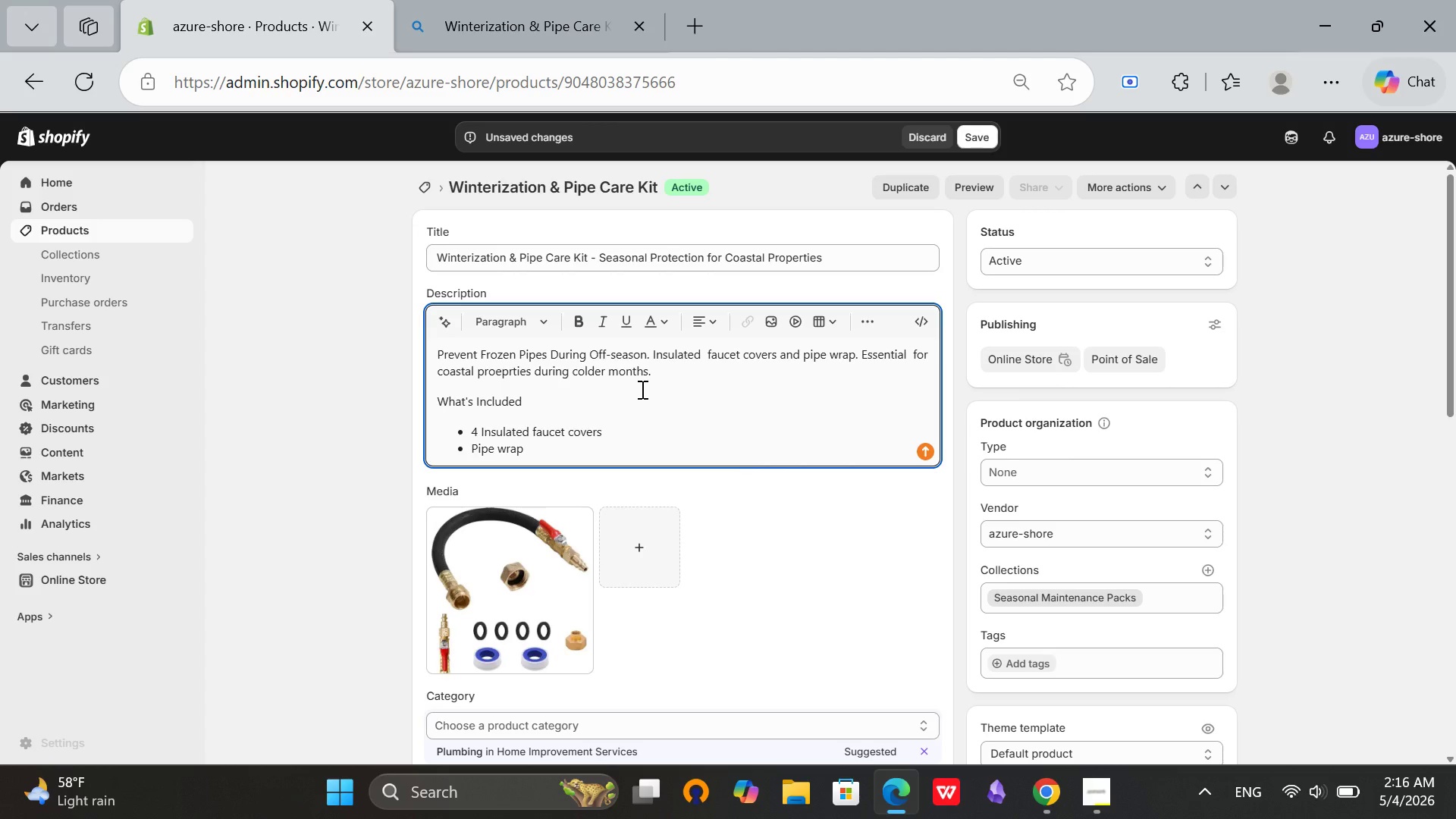 
left_click([1109, 805])